 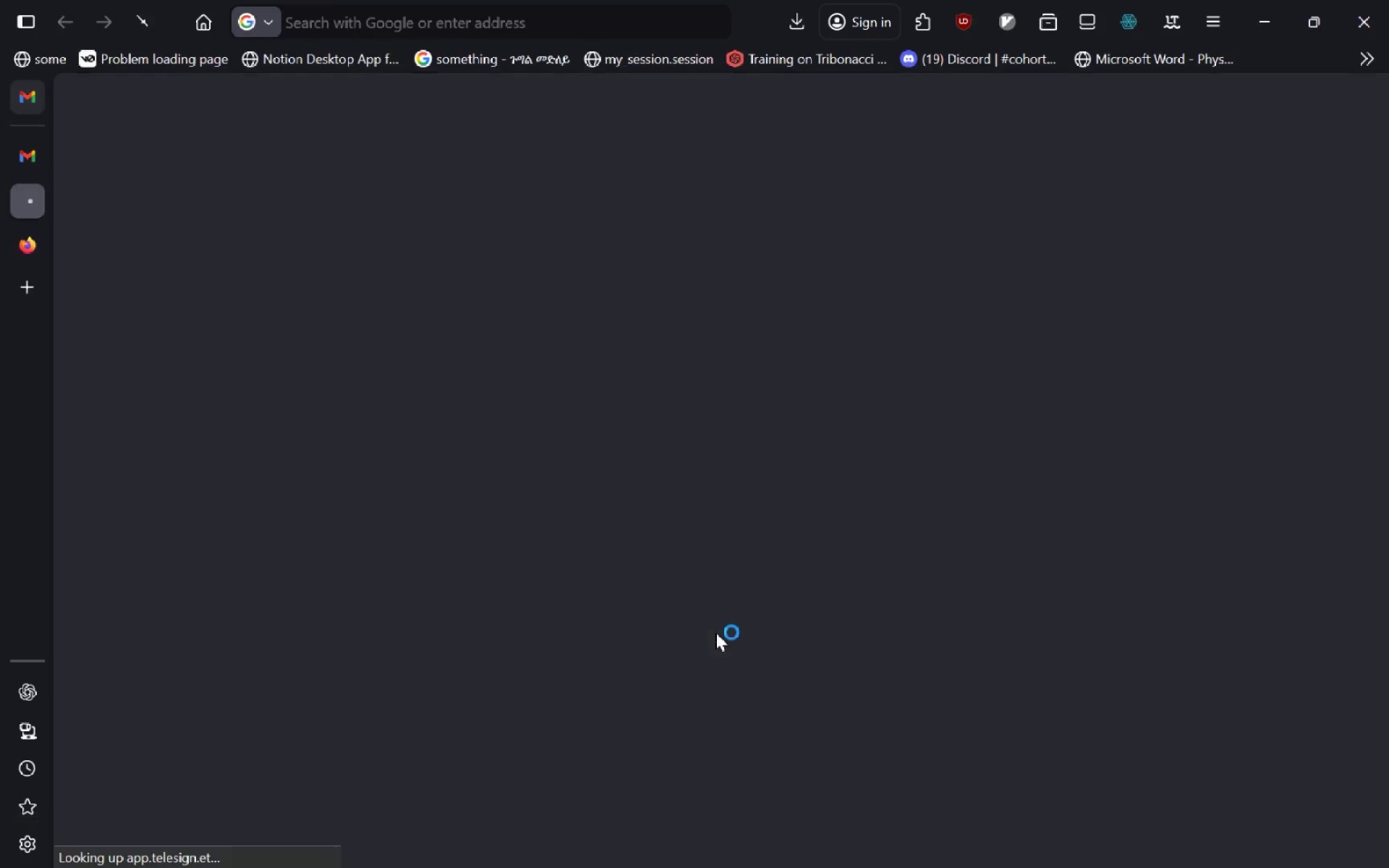 
key(Control+Shift+T)
 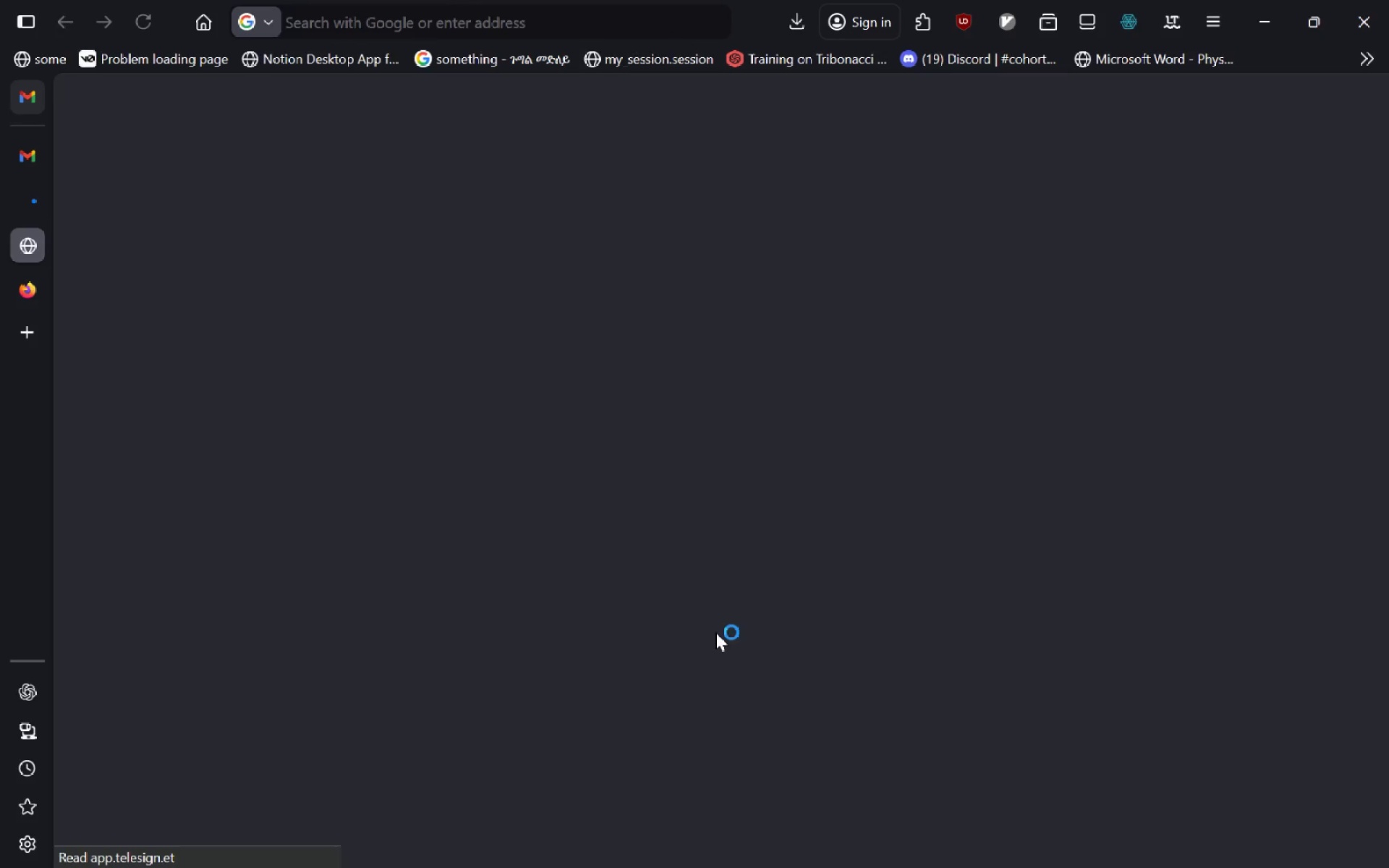 
key(Control+Shift+T)
 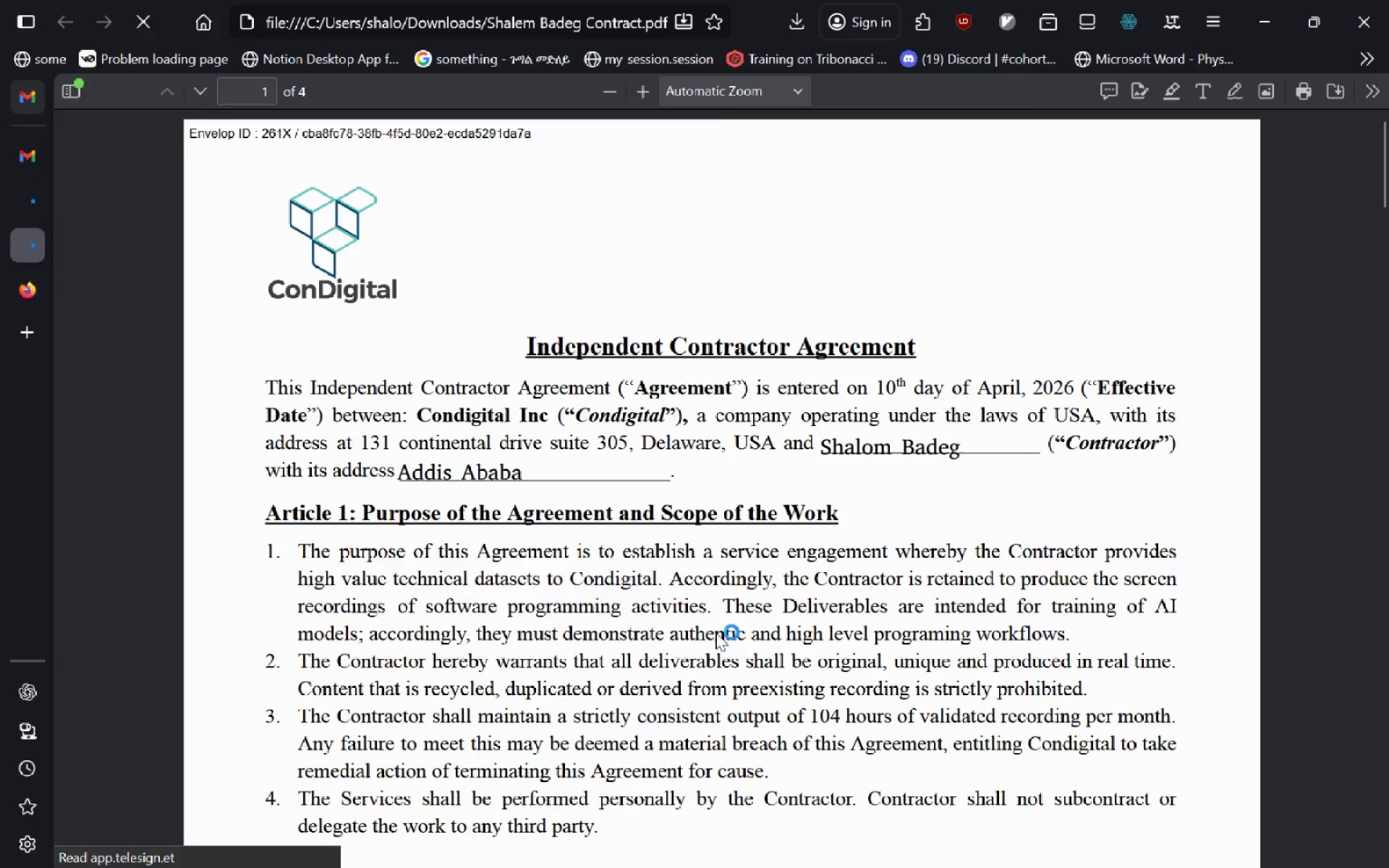 
key(Control+Shift+T)
 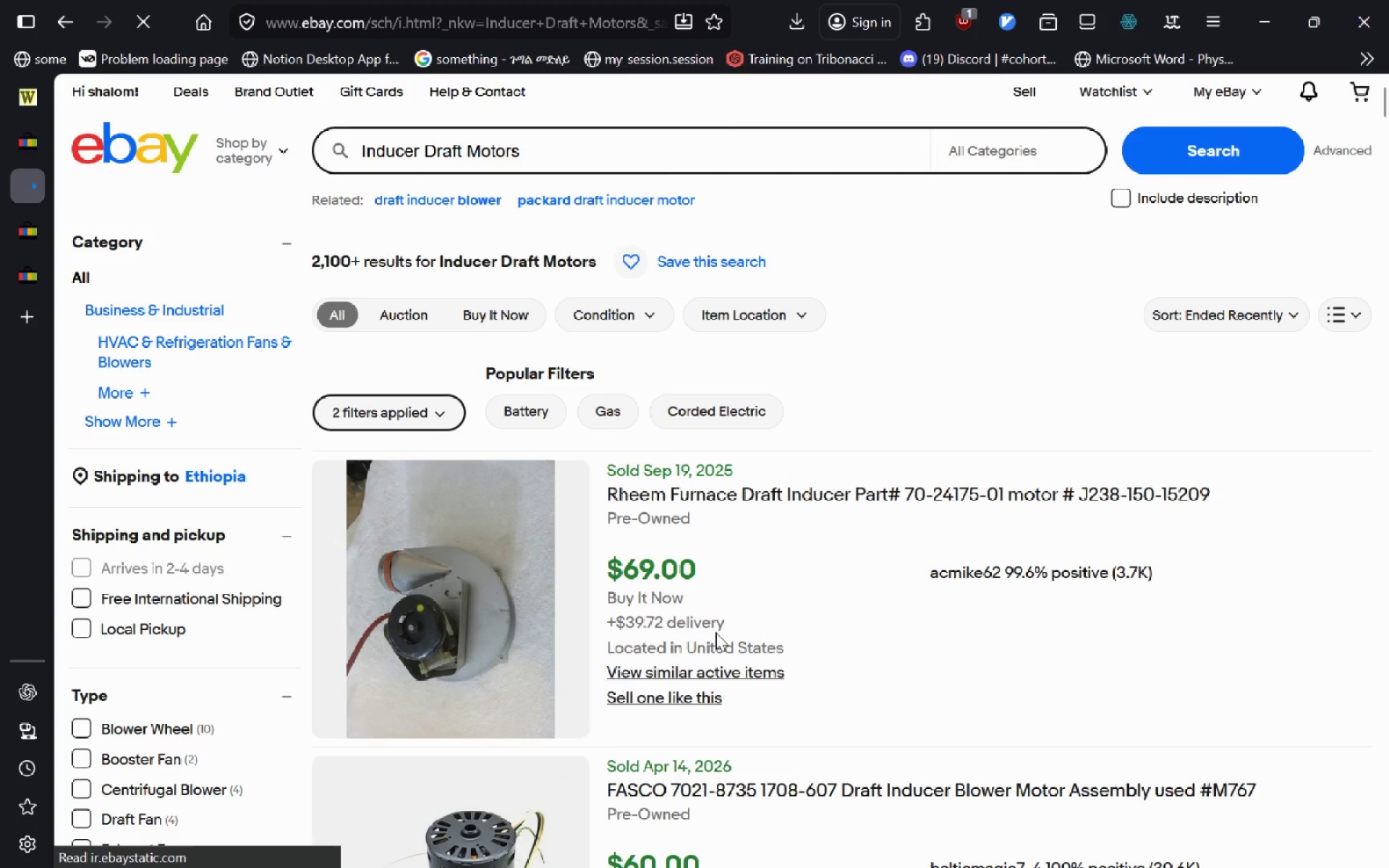 
mouse_move([51, 252])
 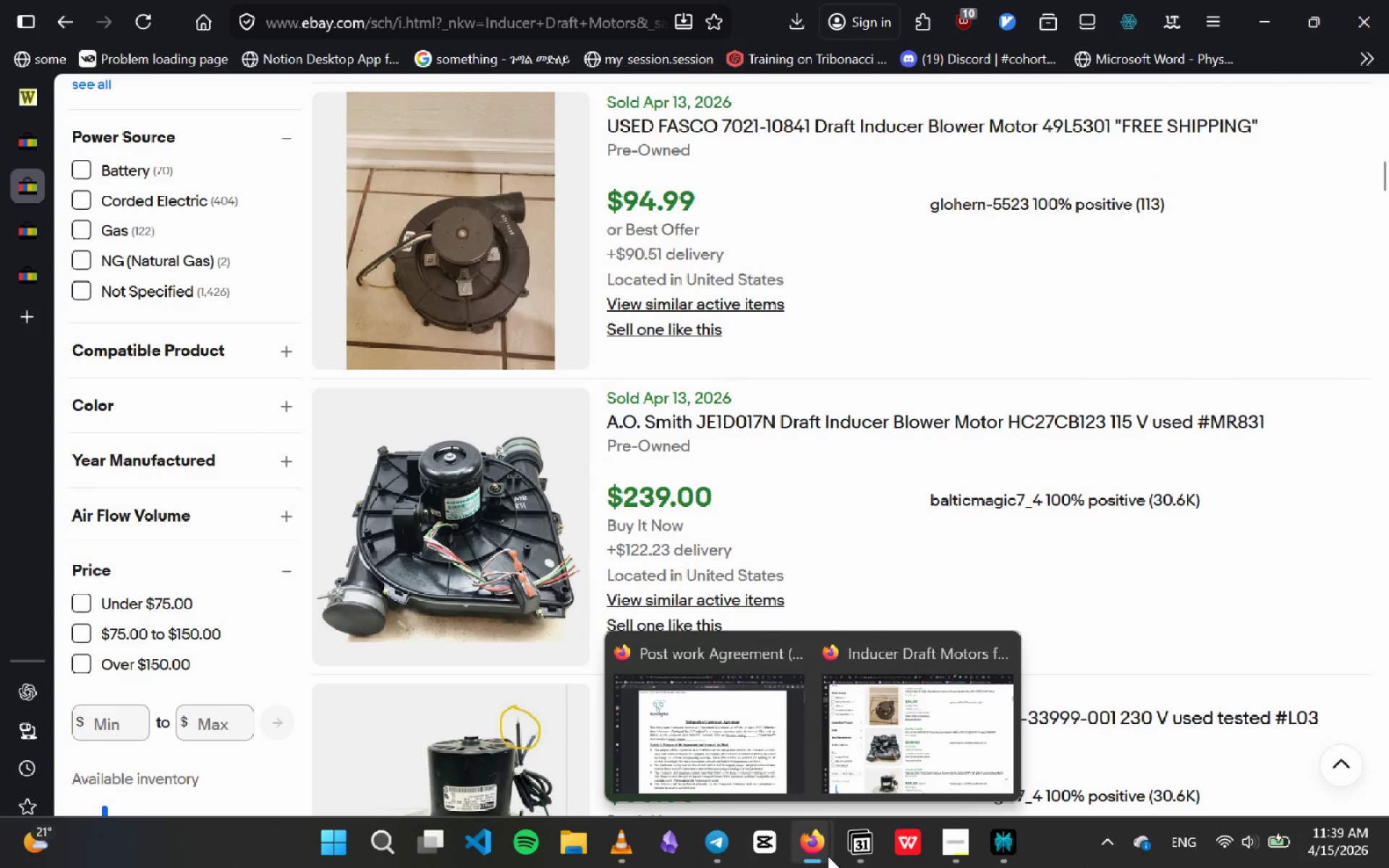 
left_click([860, 746])
 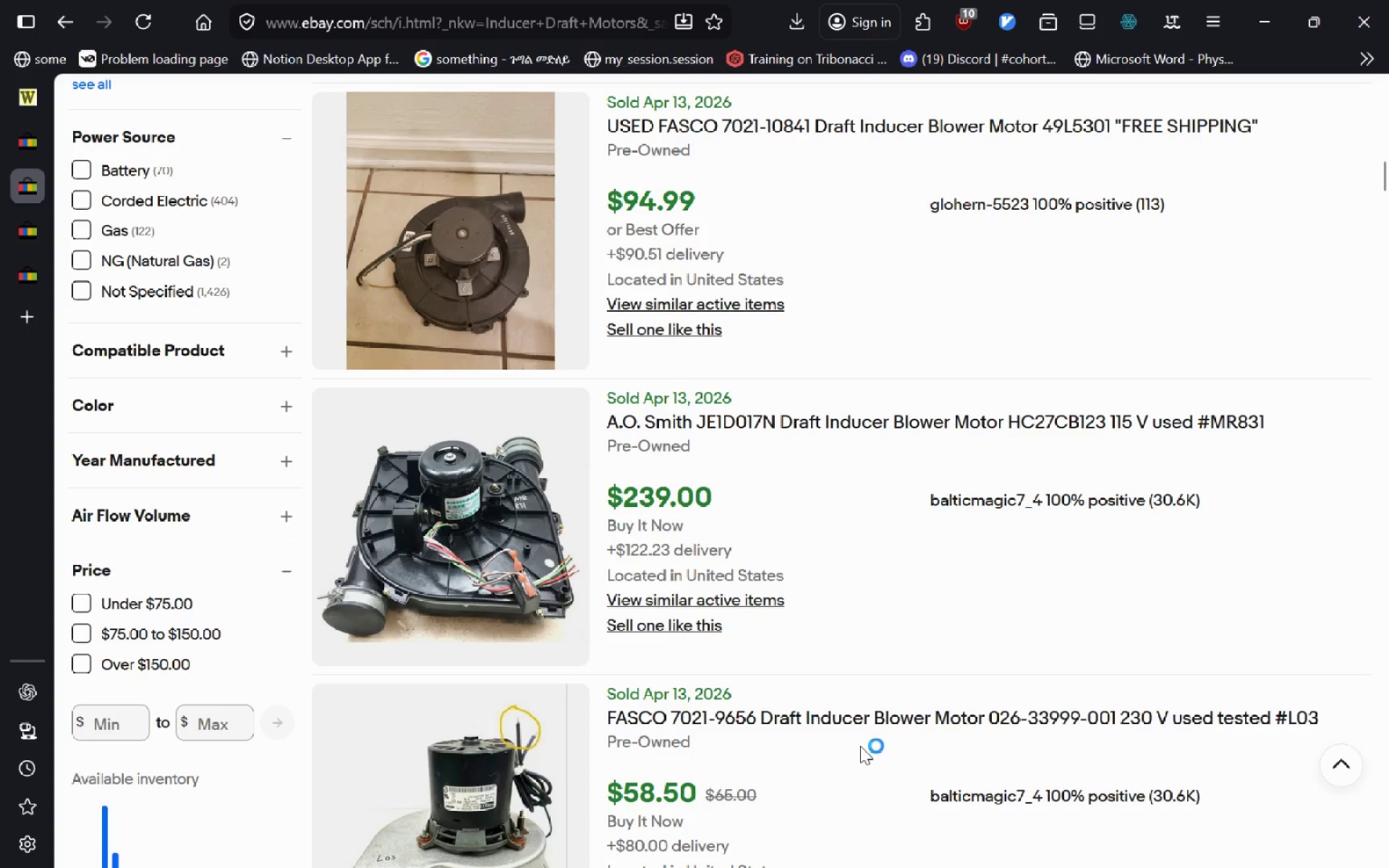 
key(Control+Shift+T)
 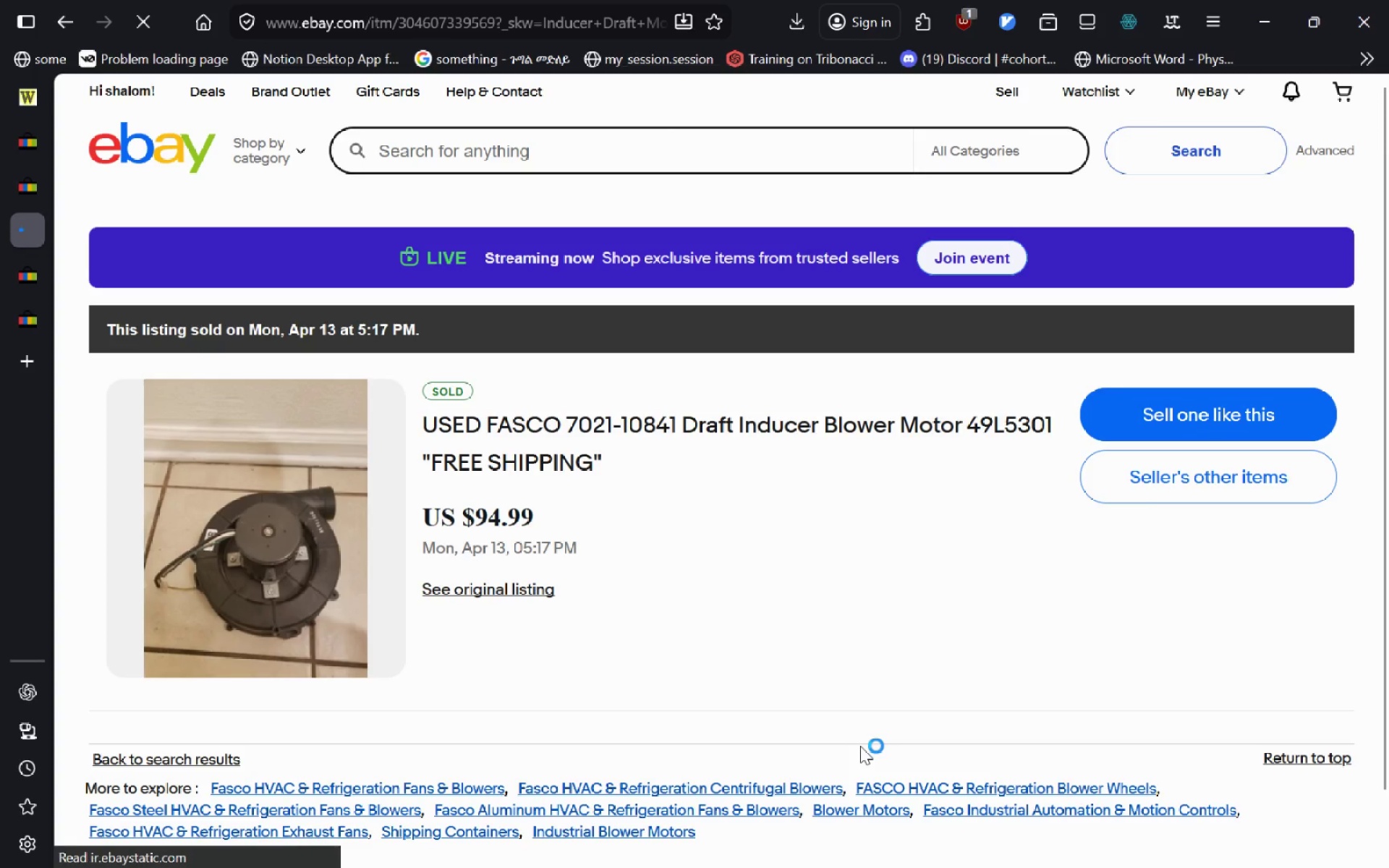 
key(Control+Shift+T)
 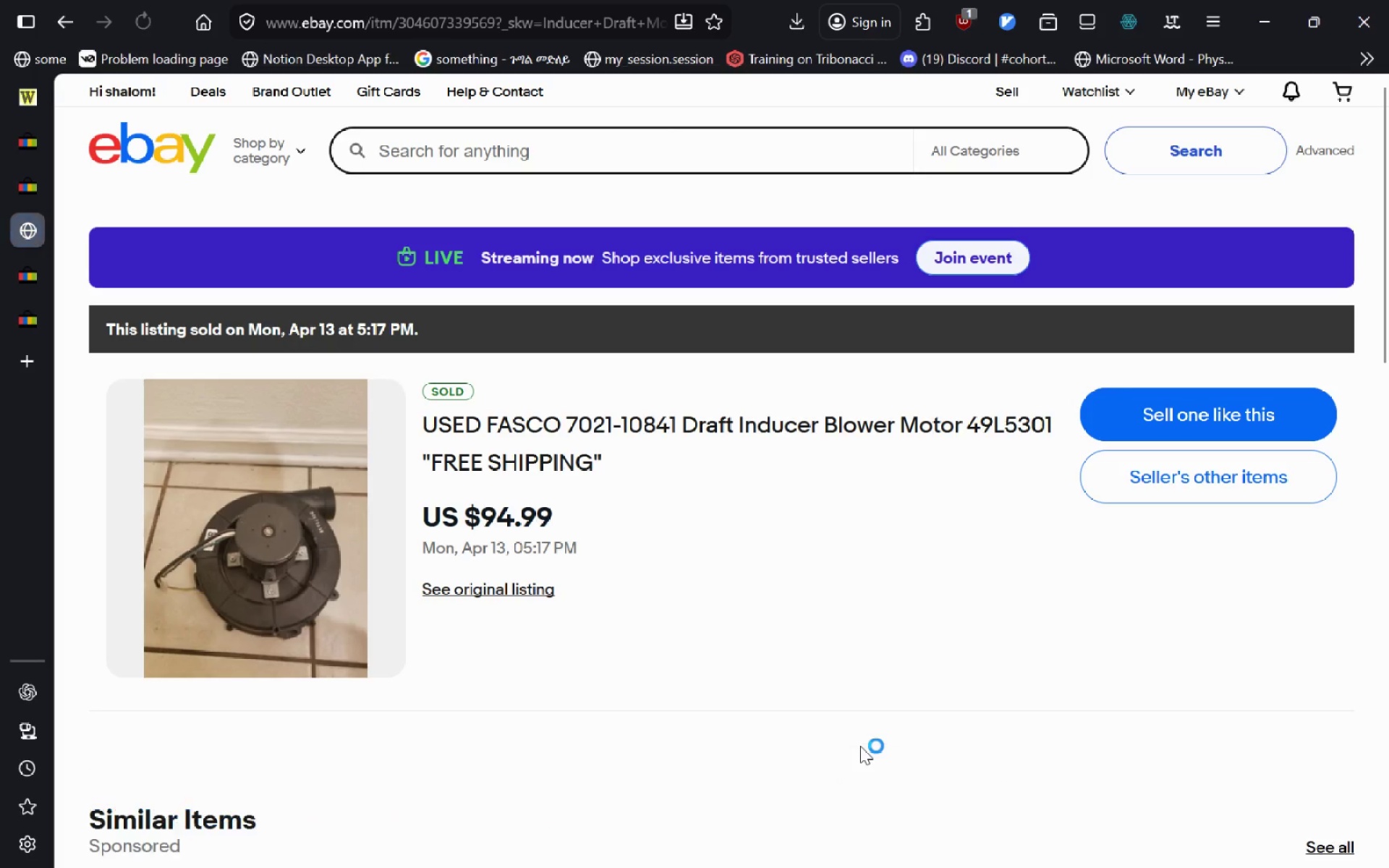 
left_click([860, 746])
 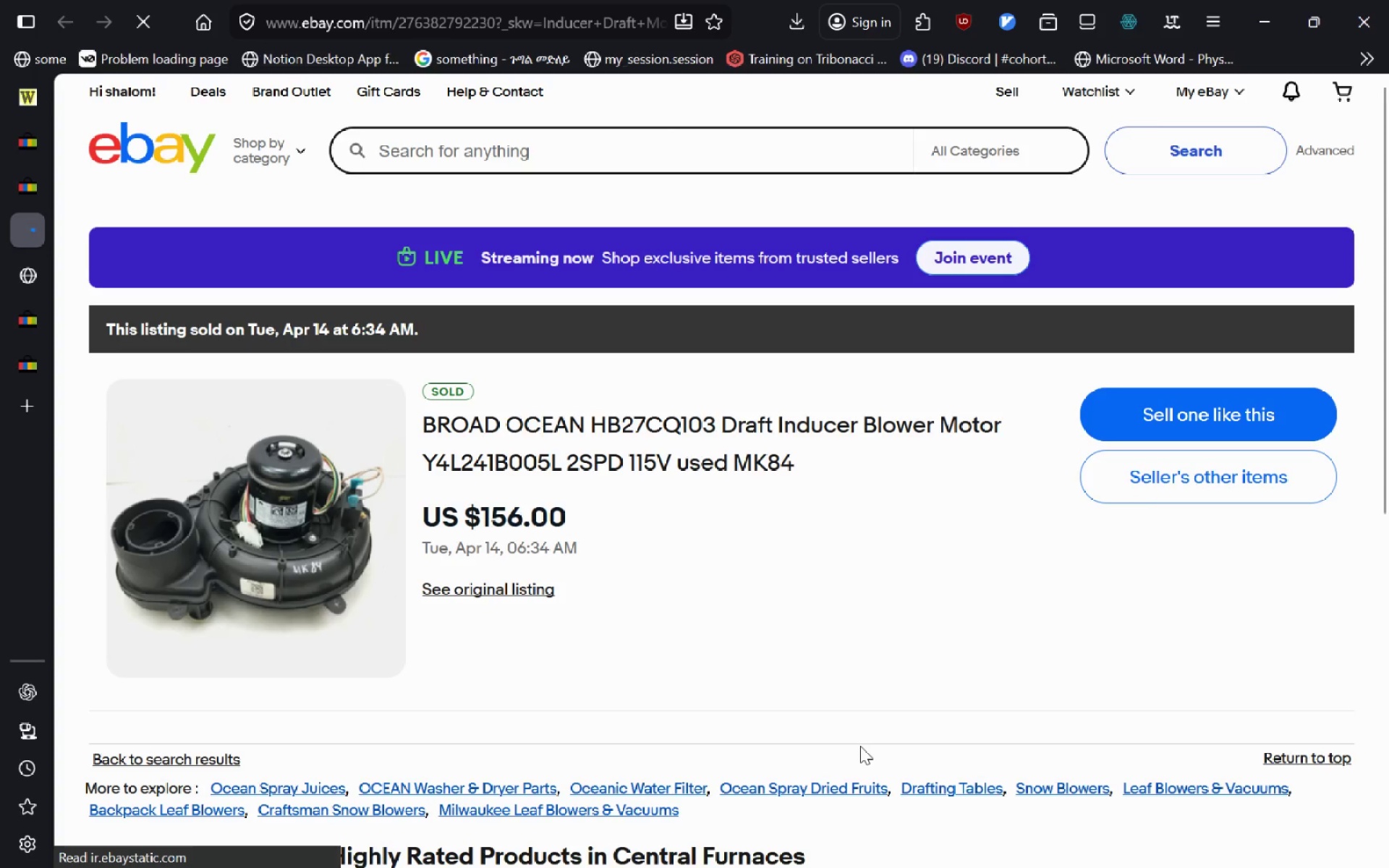 
key(Control+Shift+T)
 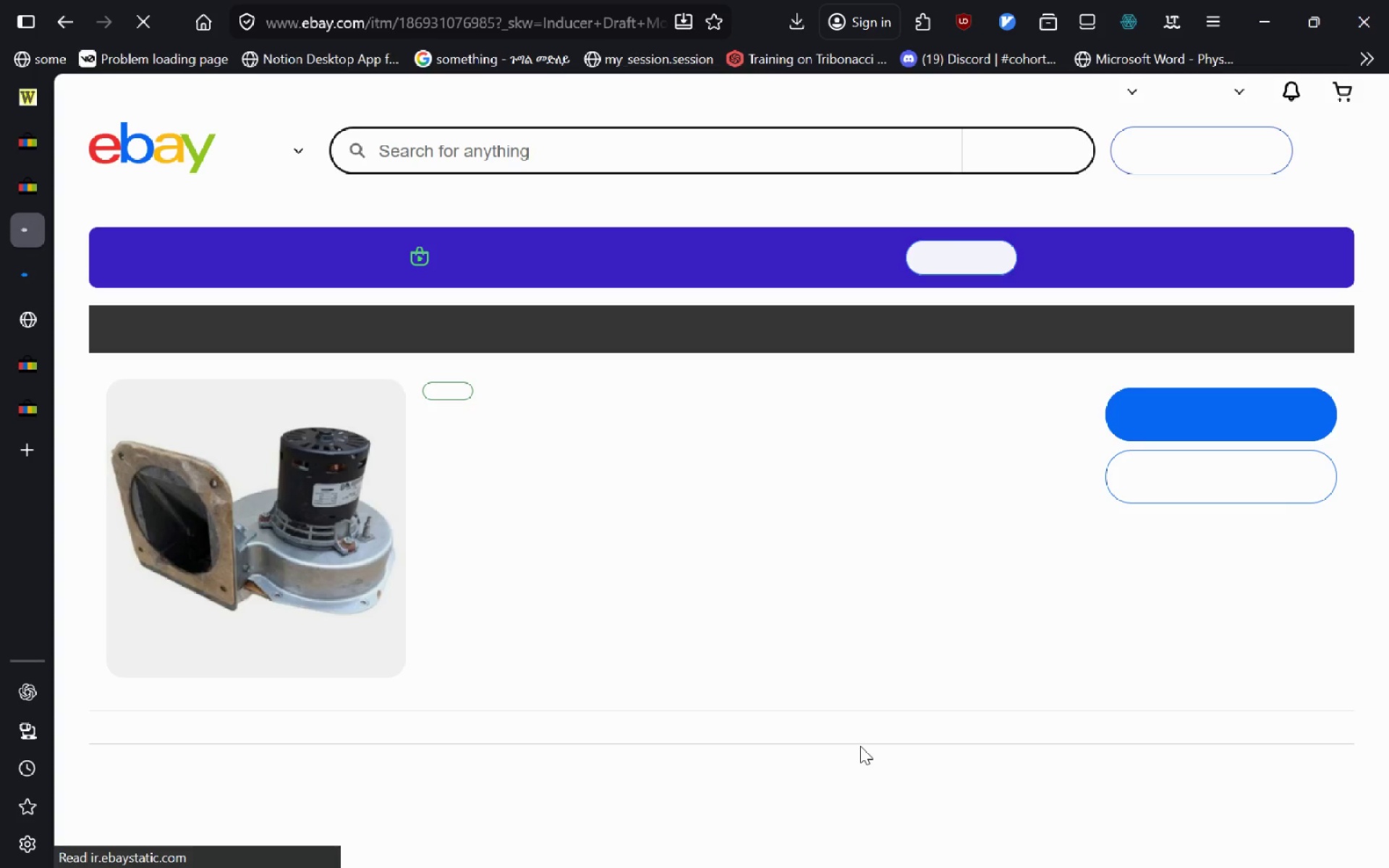 
key(Control+Shift+T)
 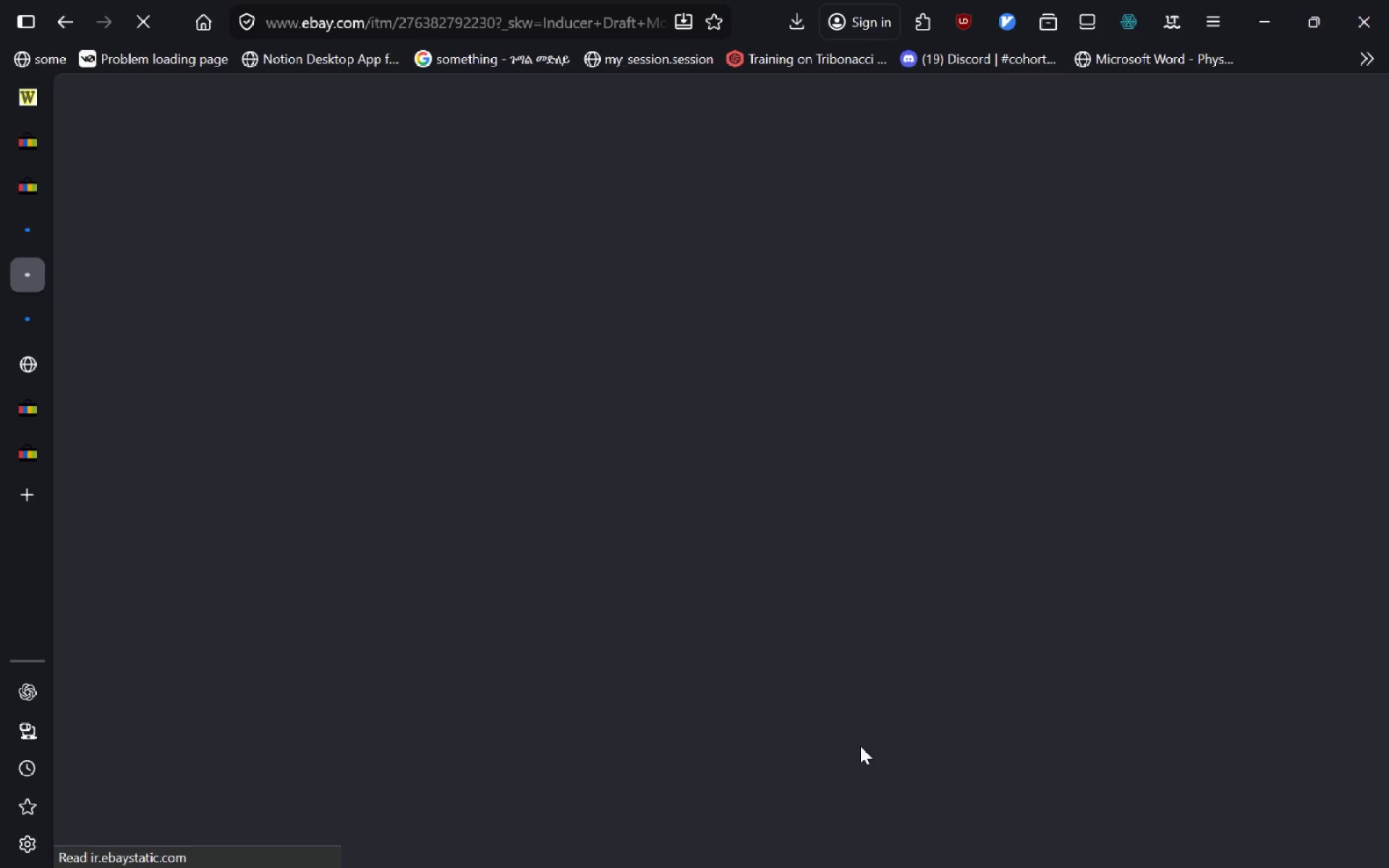 
key(Control+Shift+T)
 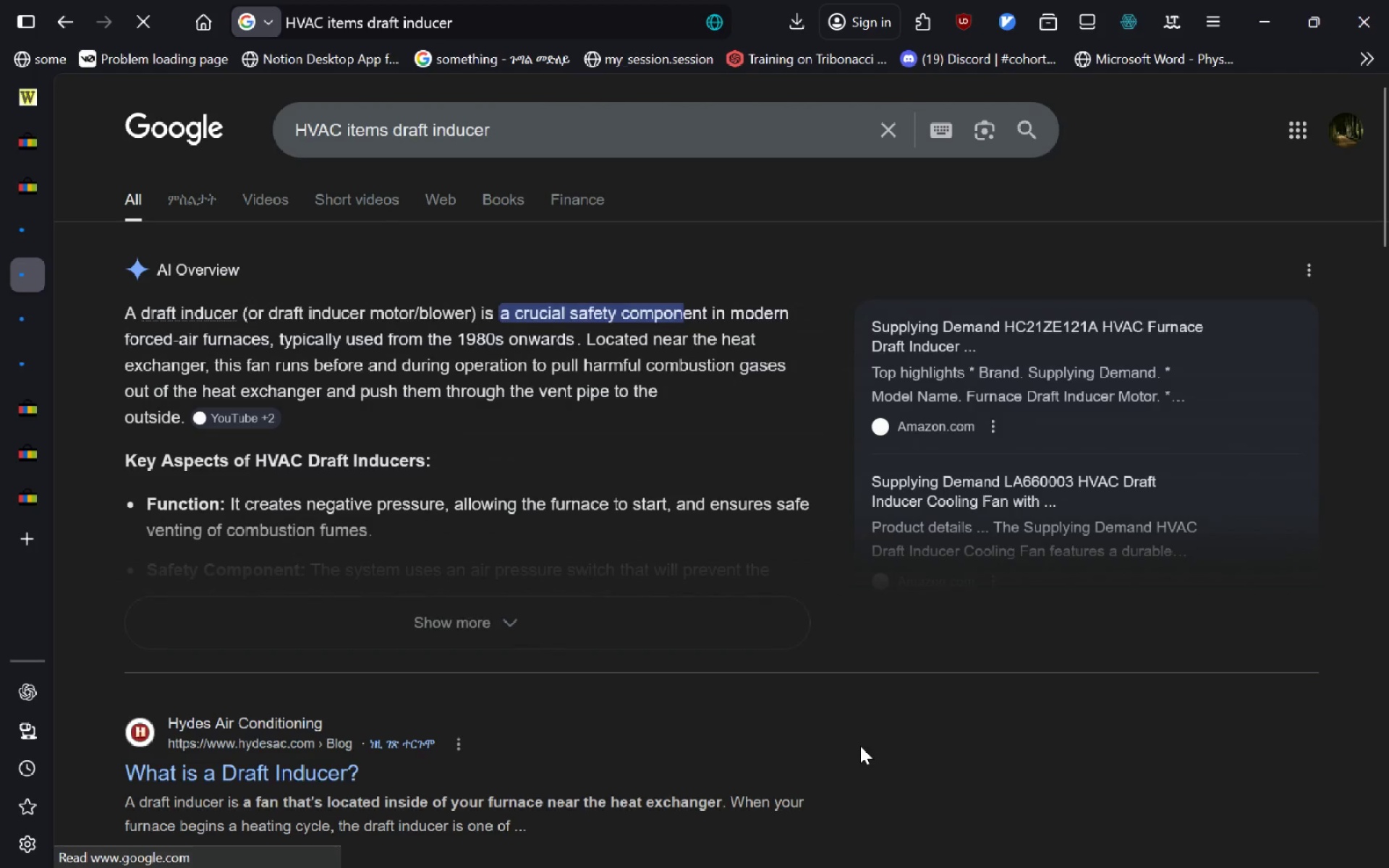 
key(Control+Shift+T)
 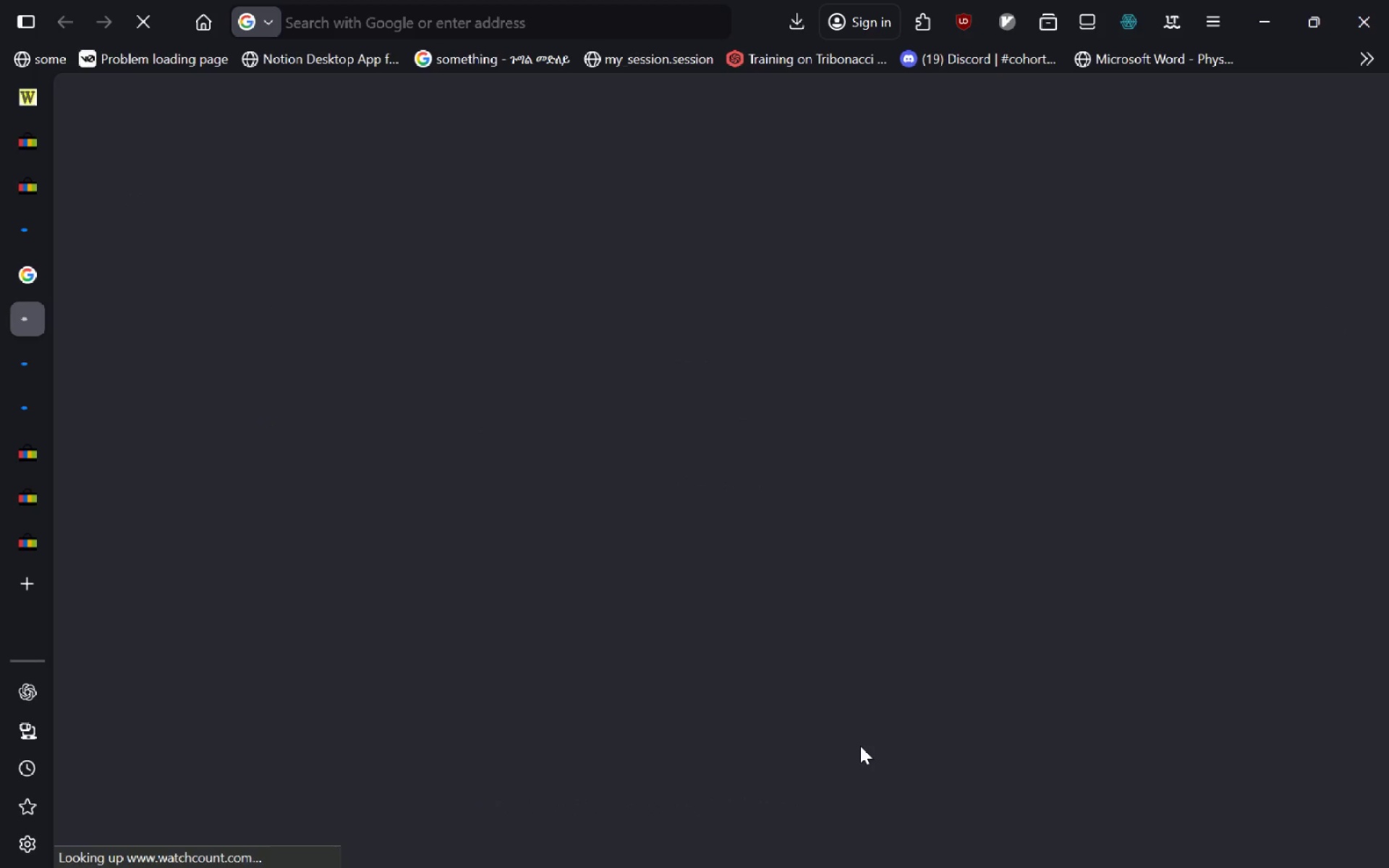 
key(Control+Shift+T)
 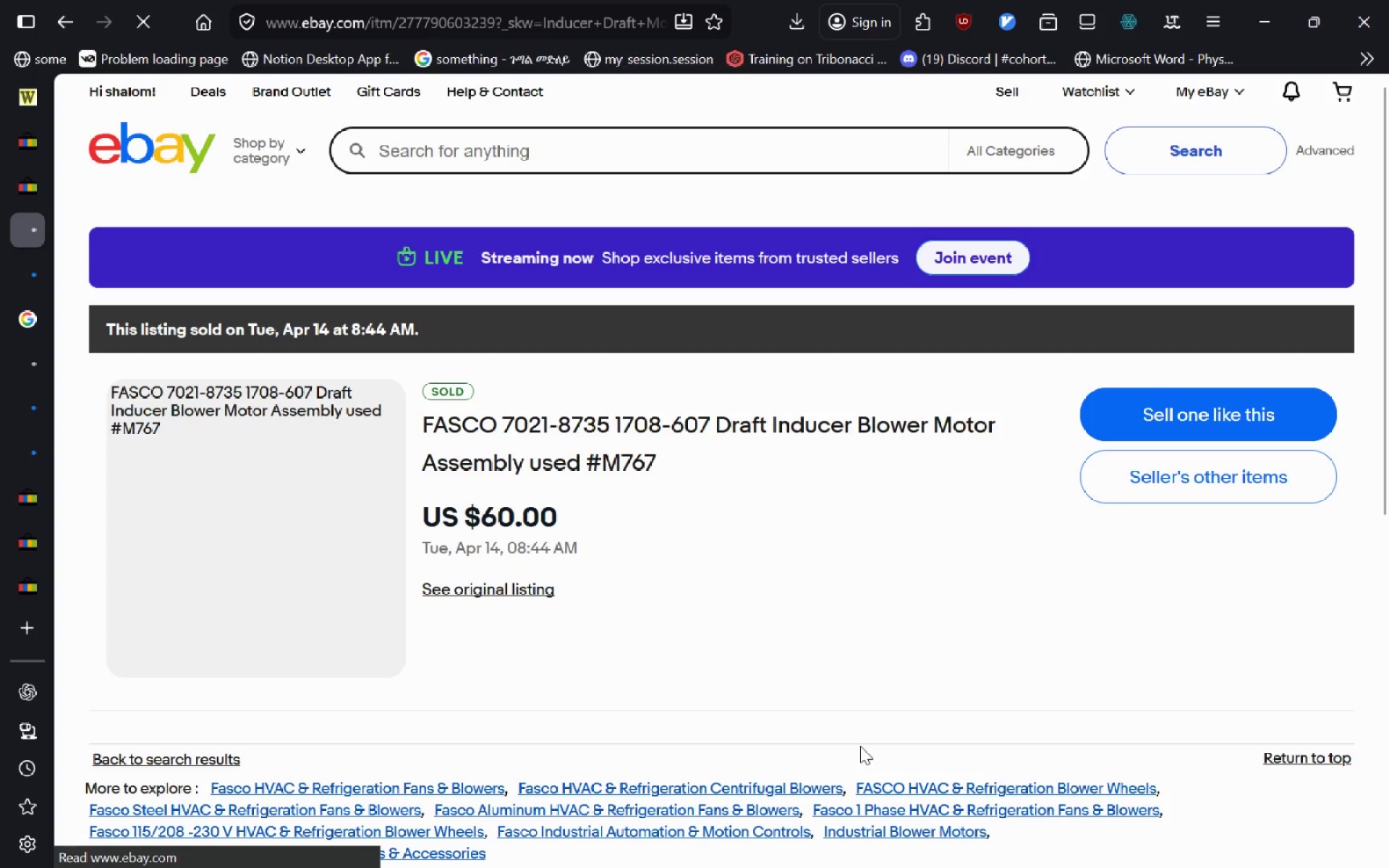 
key(Control+Shift+T)
 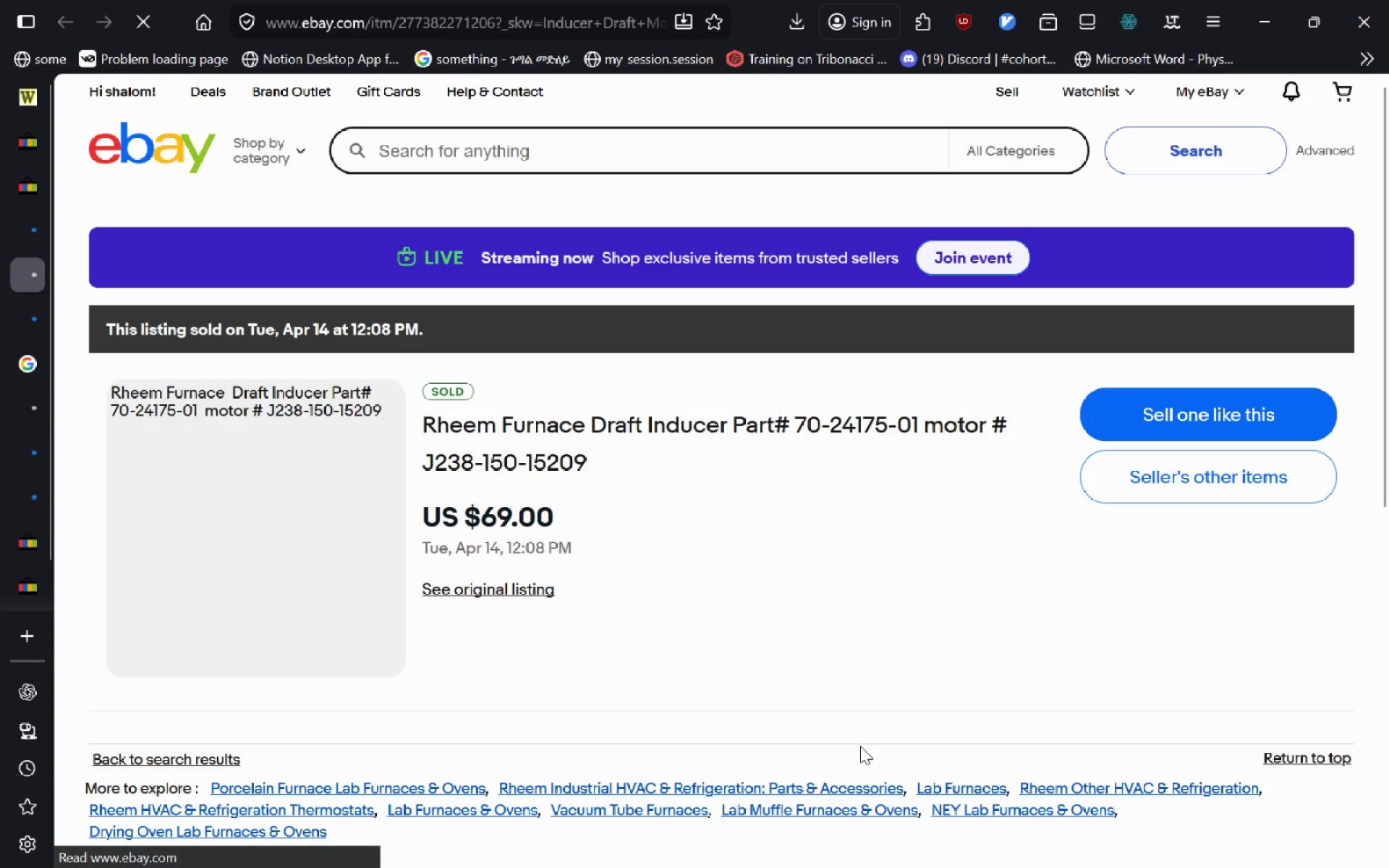 
key(Control+Shift+T)
 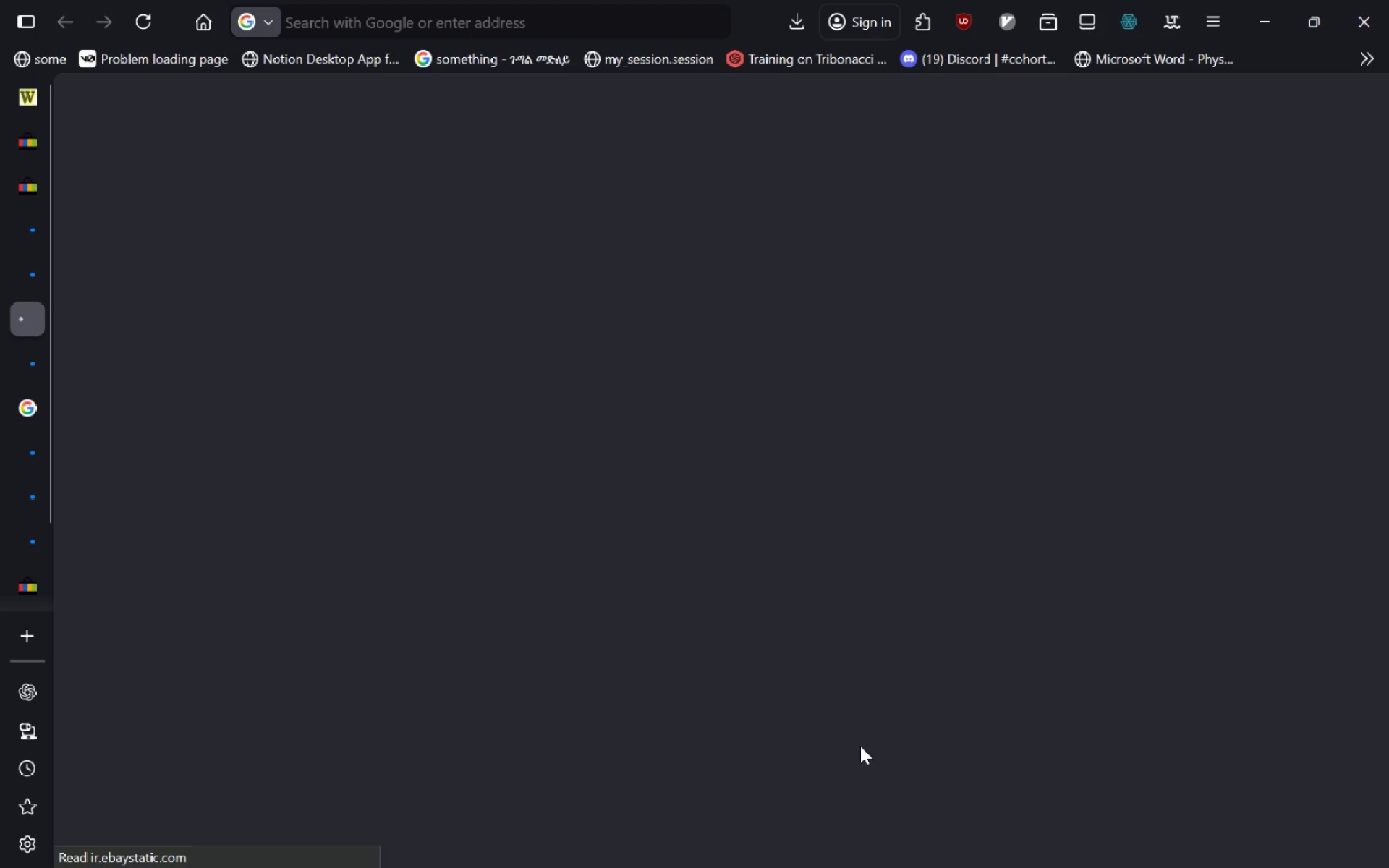 
key(Control+Shift+T)
 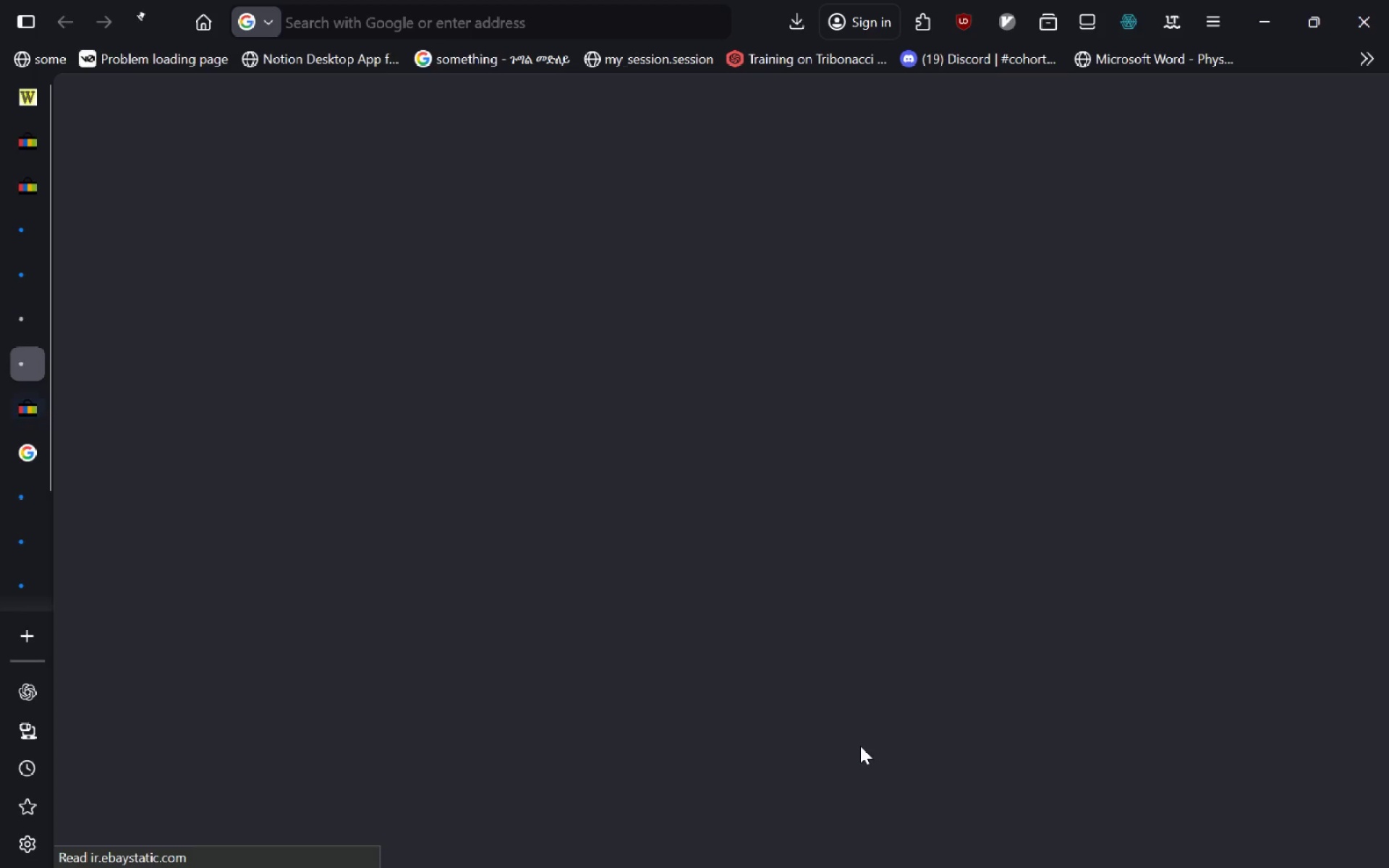 
key(Control+Shift+T)
 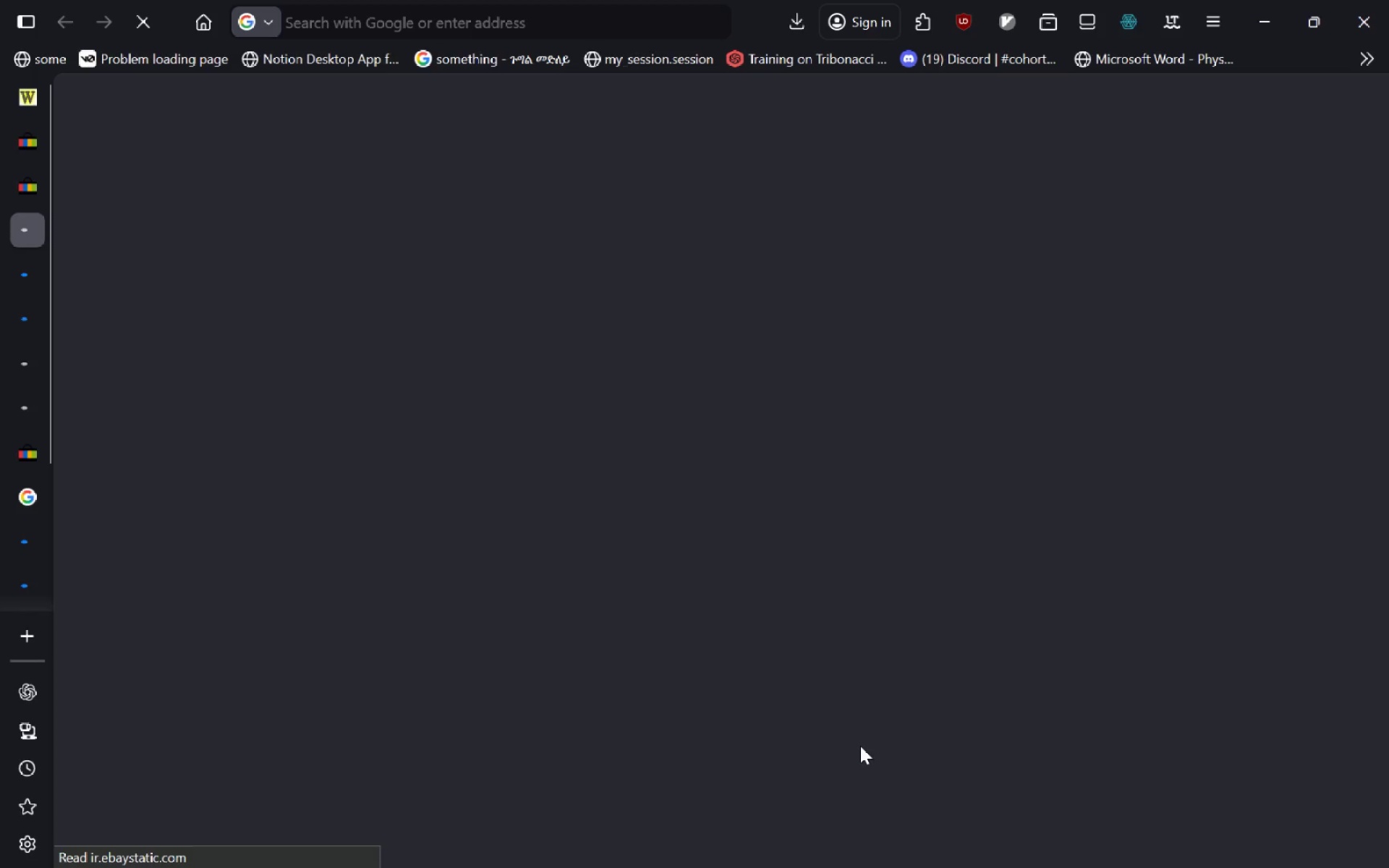 
key(Control+Shift+T)
 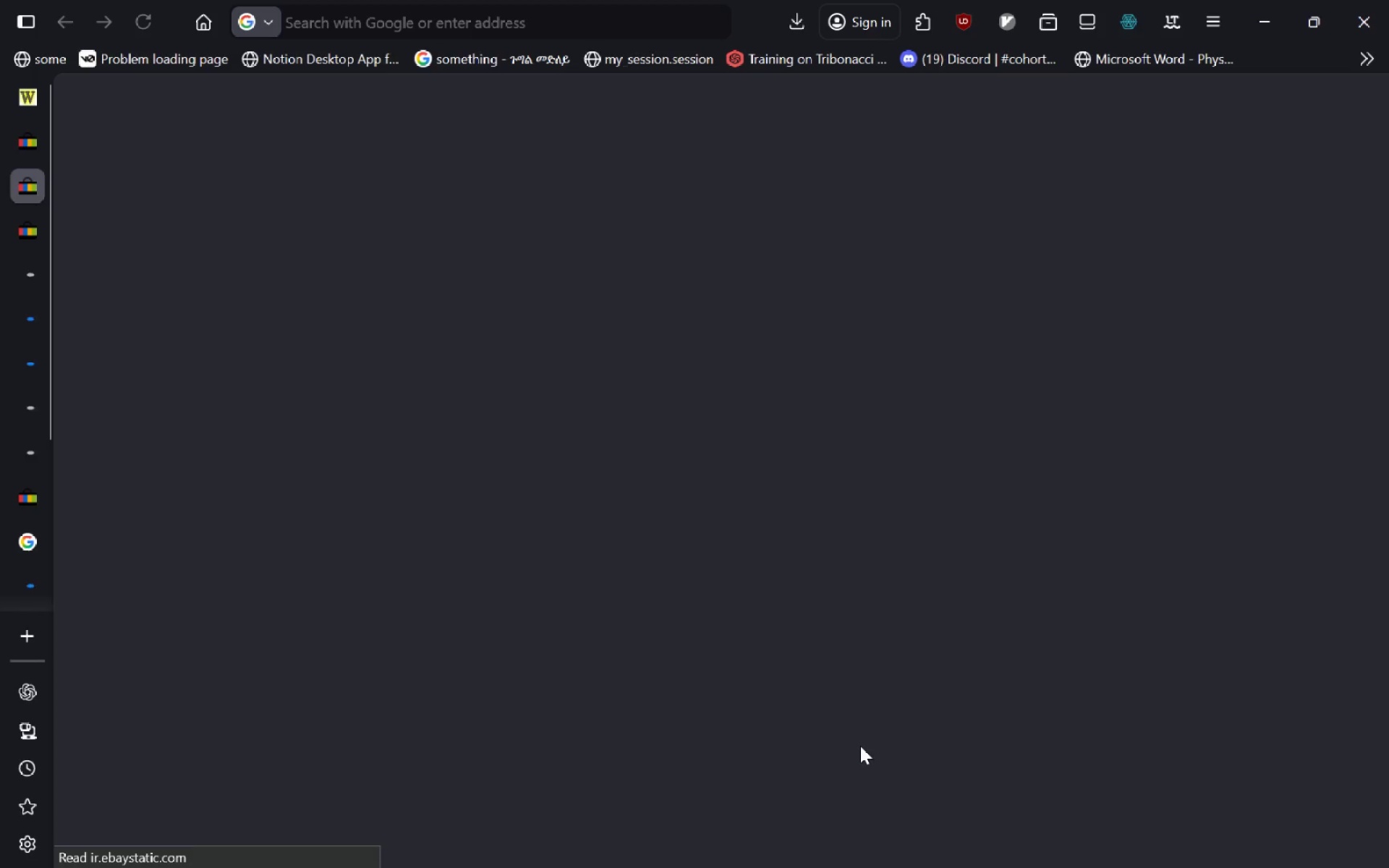 
key(Control+Shift+T)
 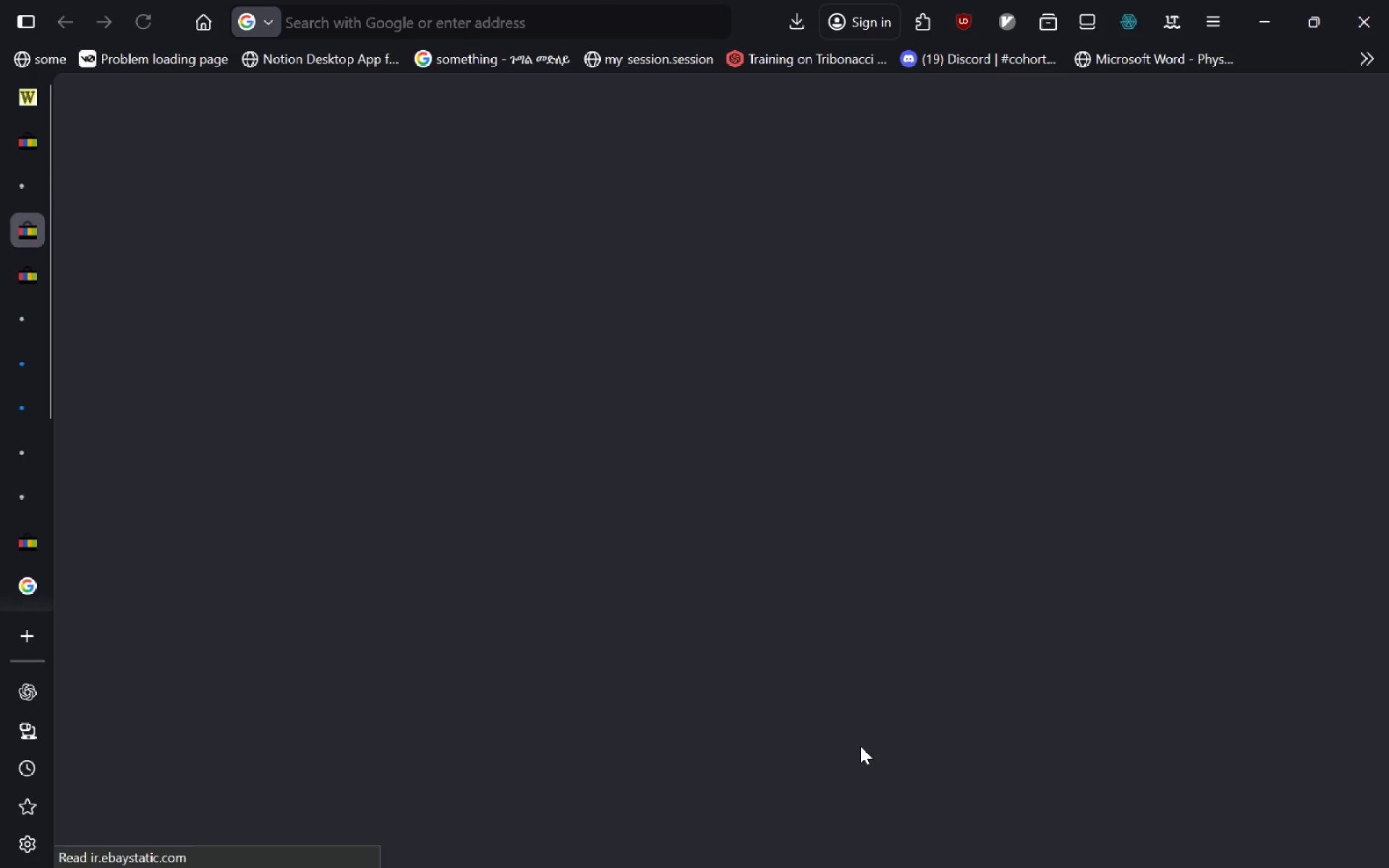 
key(Control+Shift+T)
 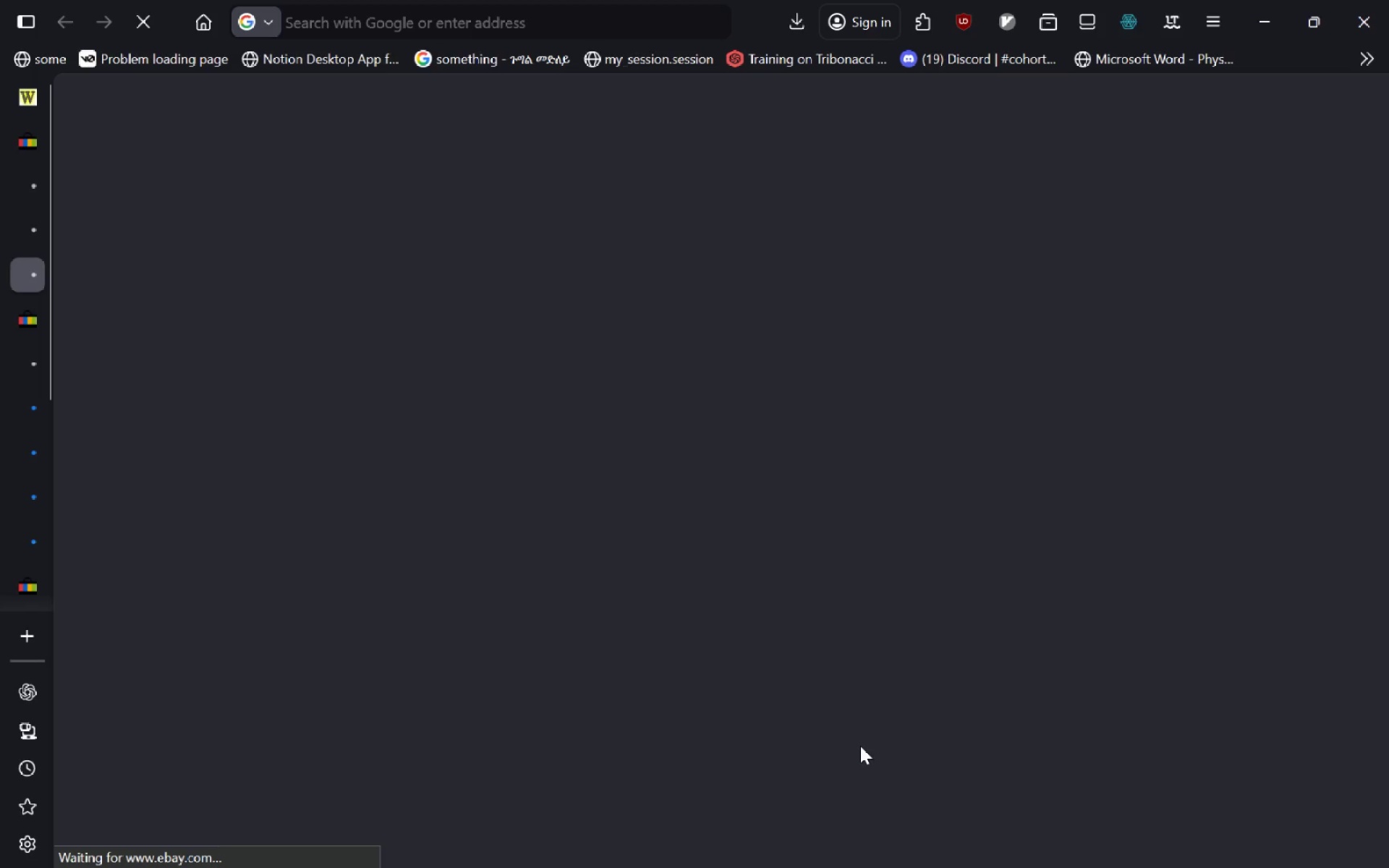 
key(Control+Shift+T)
 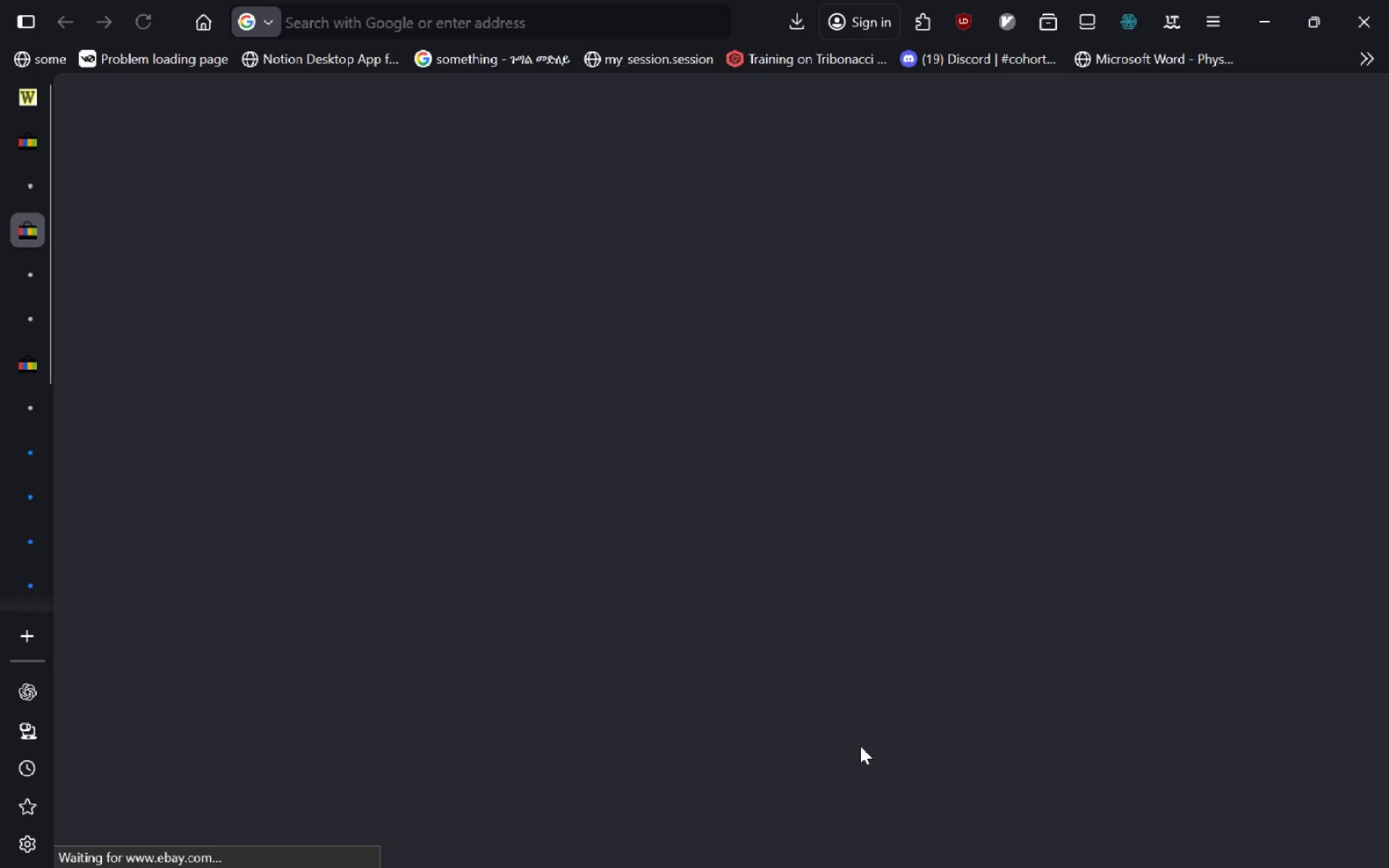 
key(Control+Shift+T)
 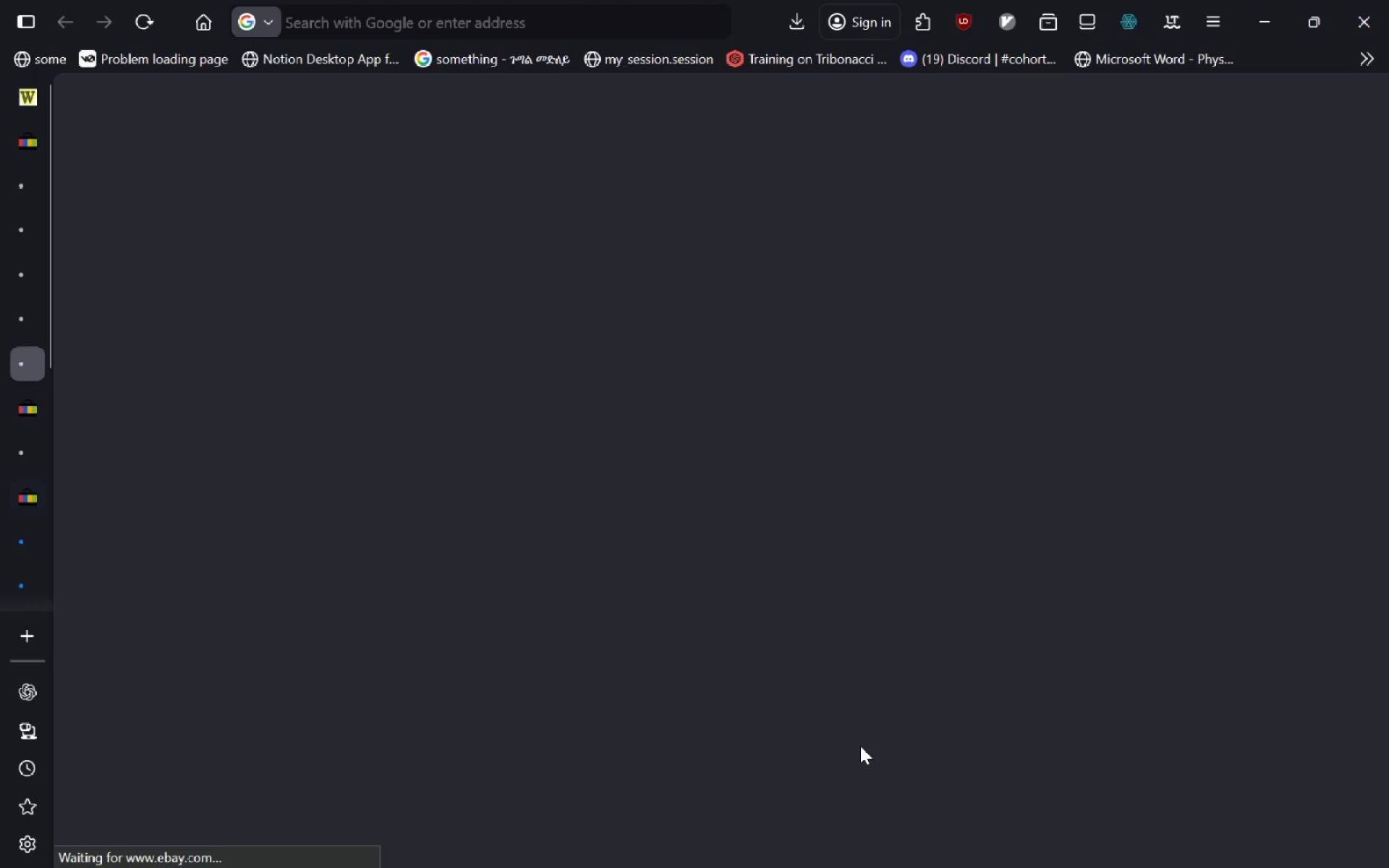 
key(Control+Shift+T)
 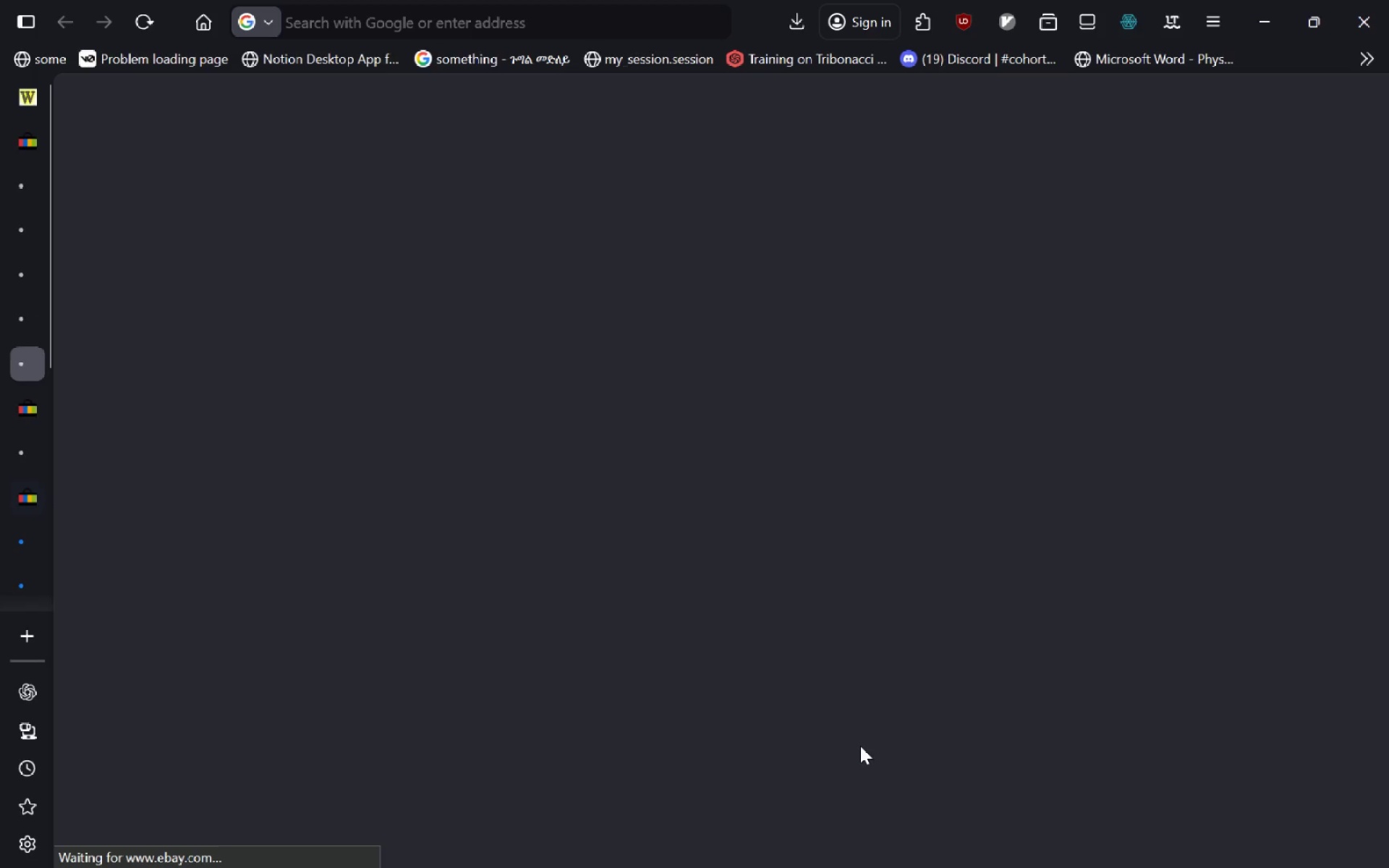 
key(Control+Shift+T)
 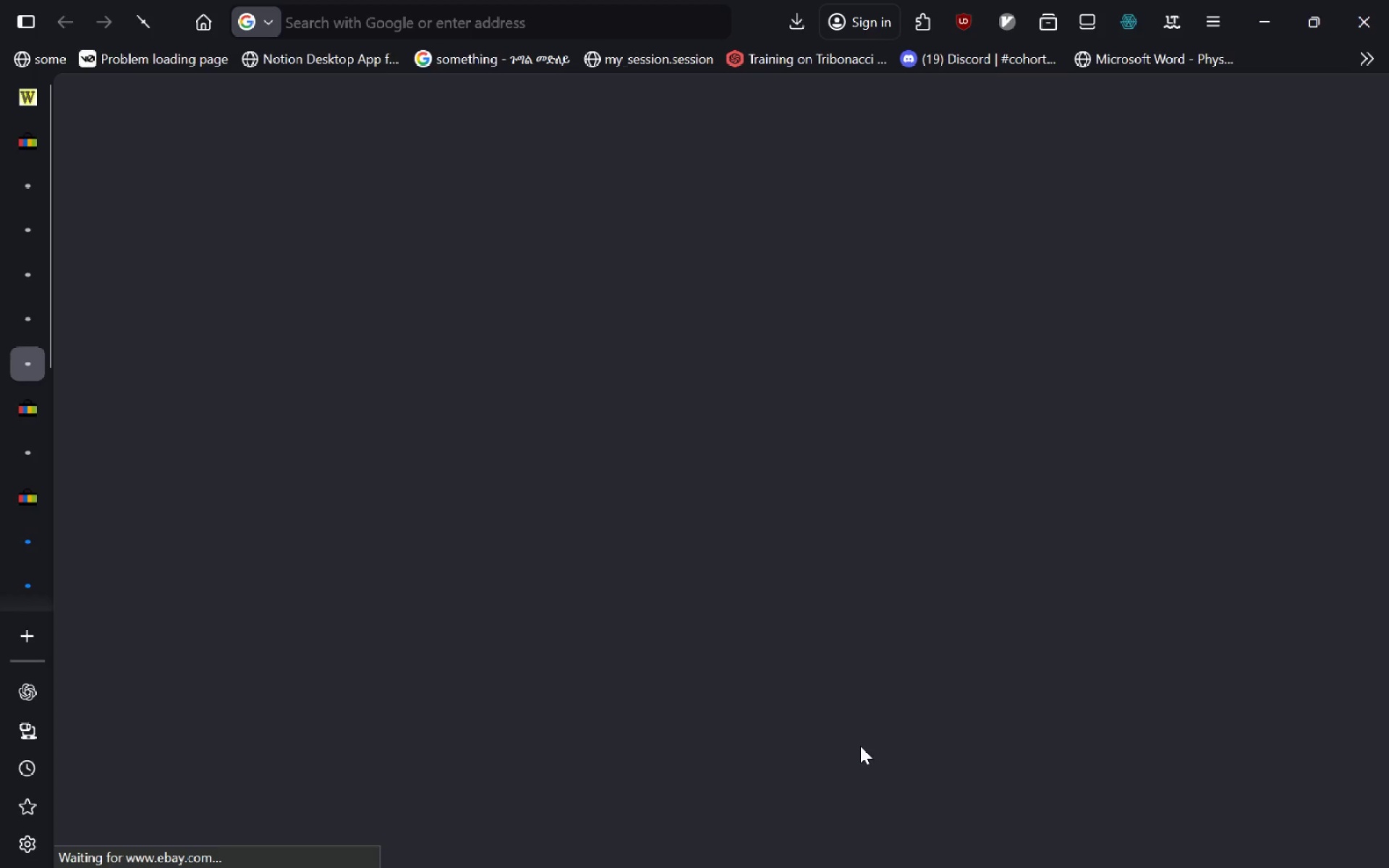 
key(Control+Shift+T)
 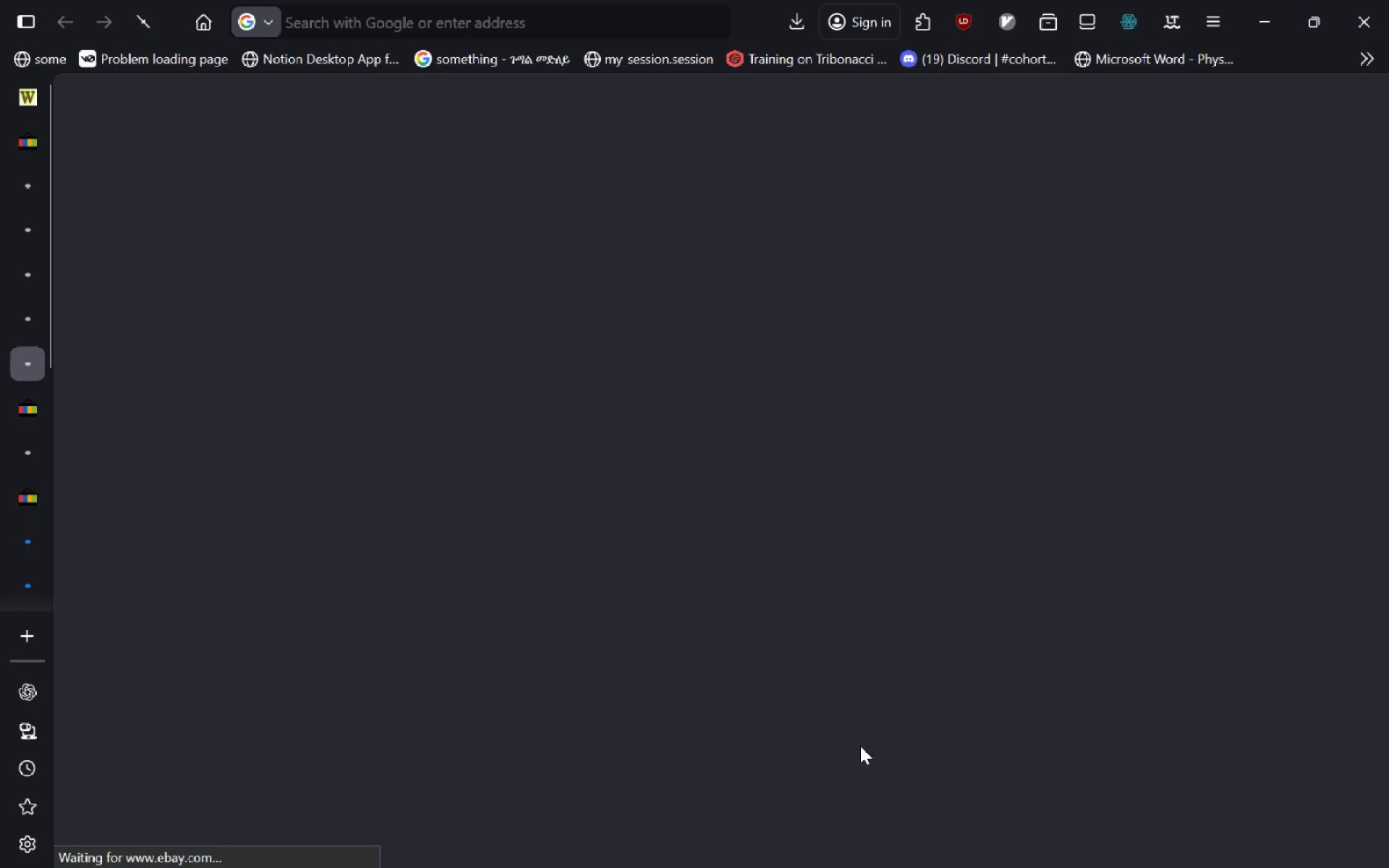 
key(Control+Shift+T)
 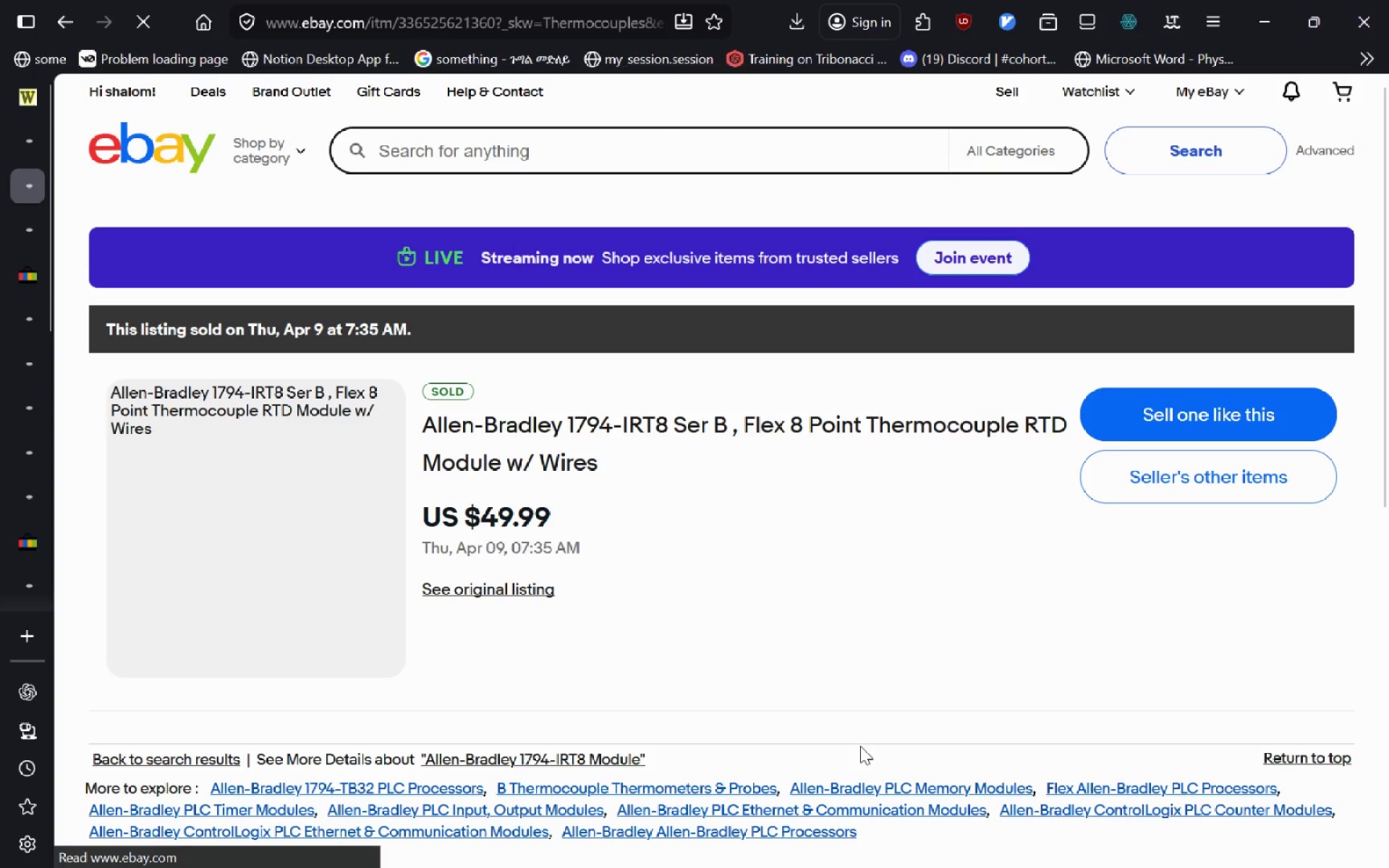 
key(Control+Shift+T)
 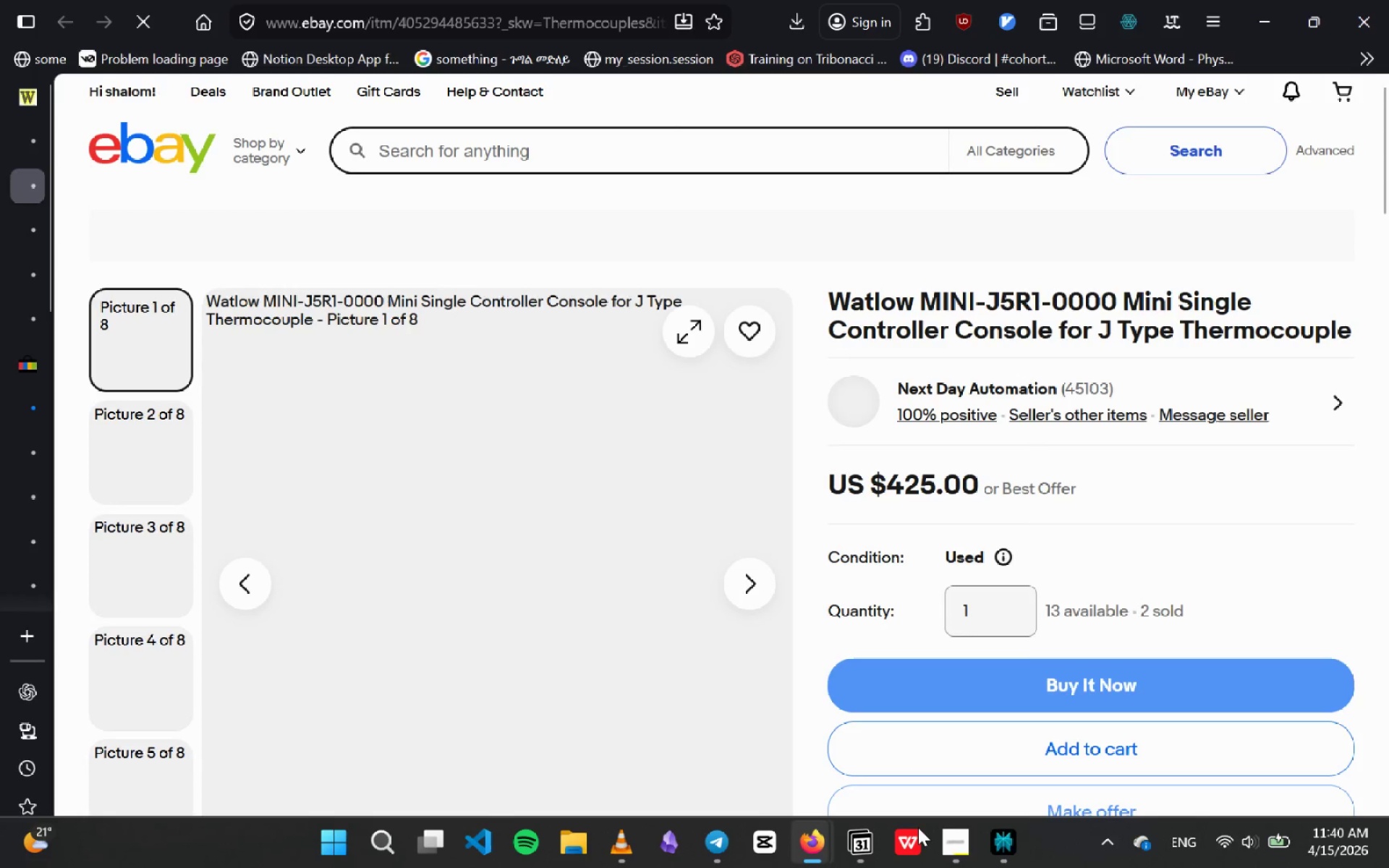 
left_click([805, 835])
 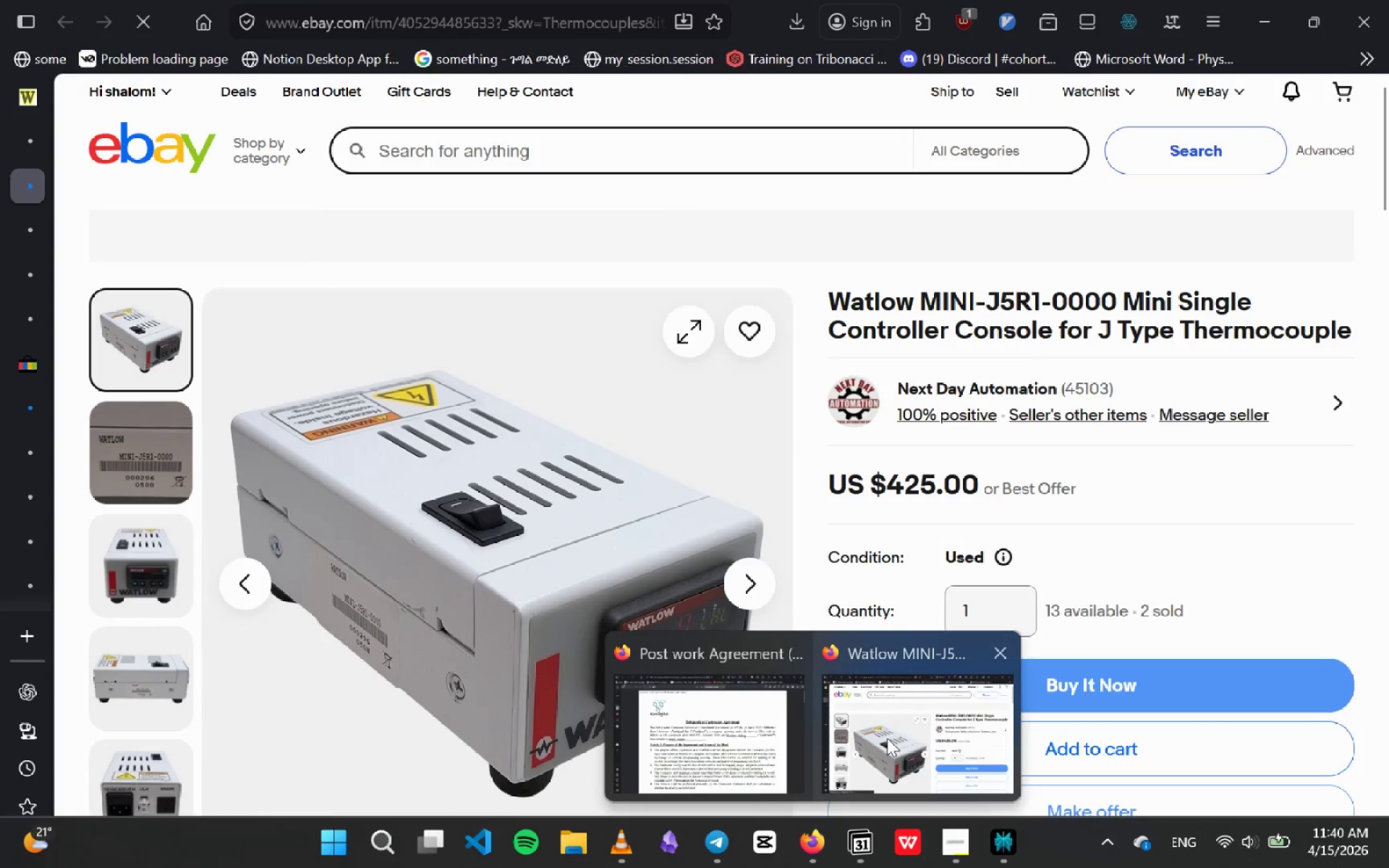 
left_click([712, 720])
 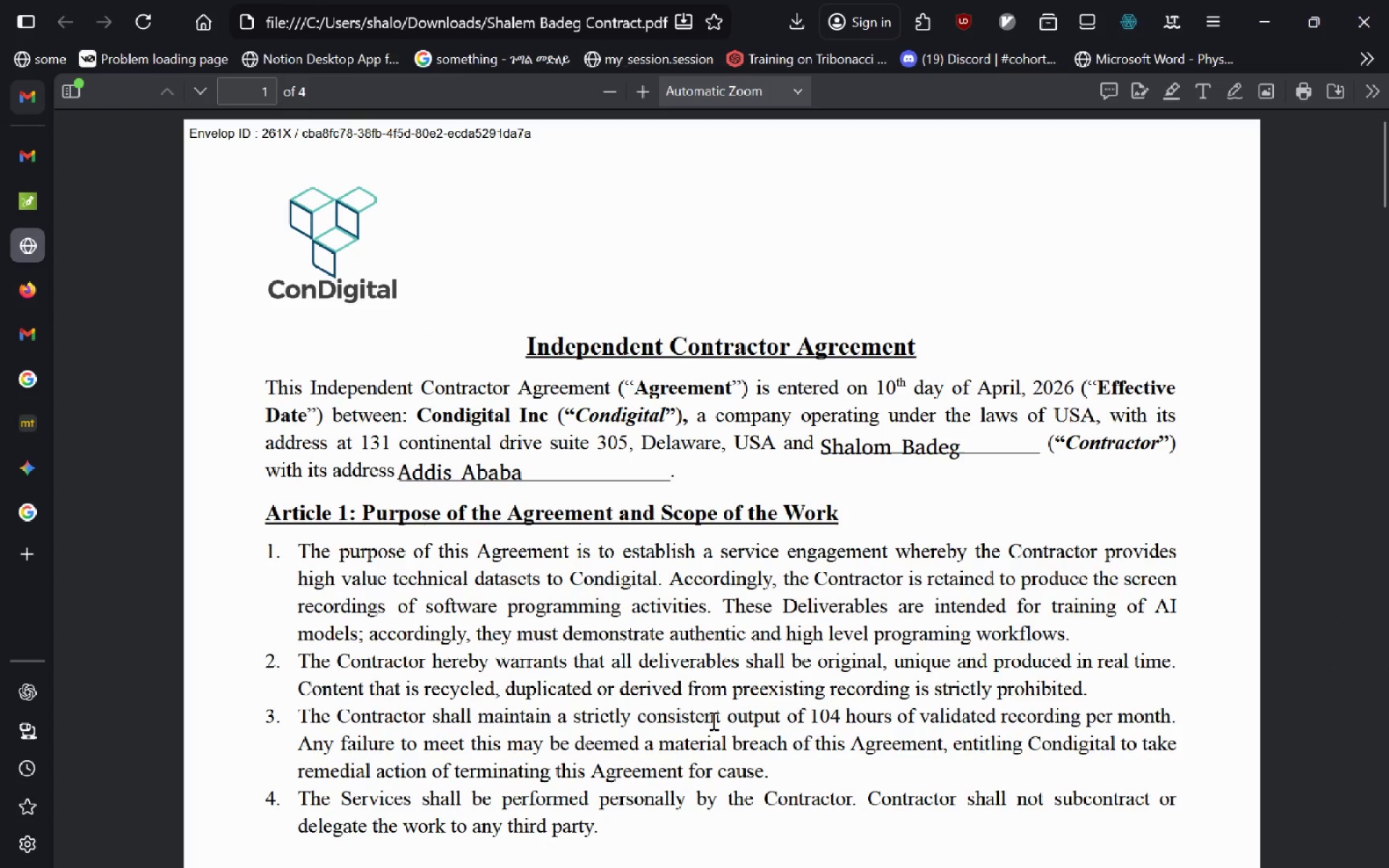 
key(Alt+AltLeft)
 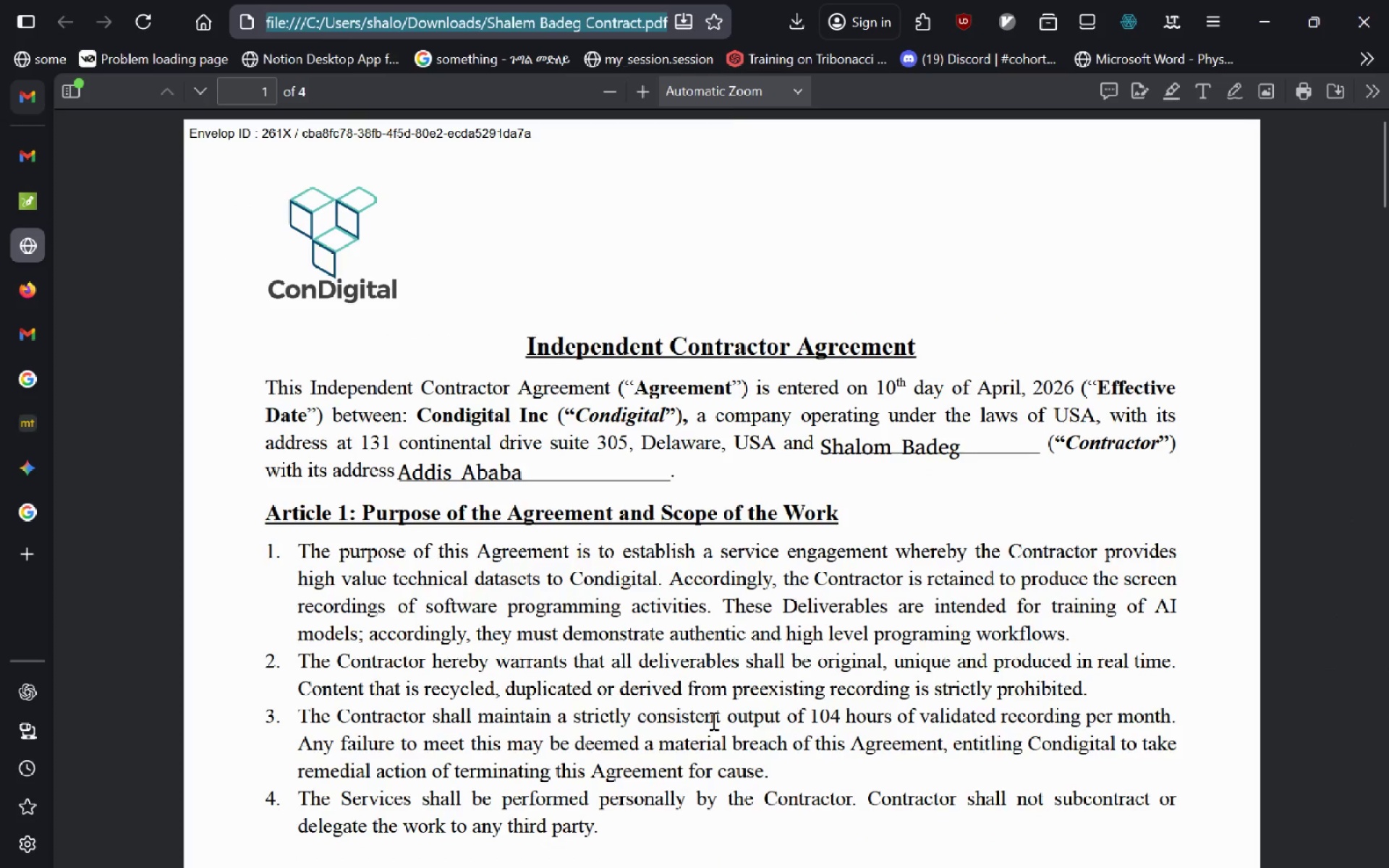 
type(dd)
key(Backspace)
type(raw)
 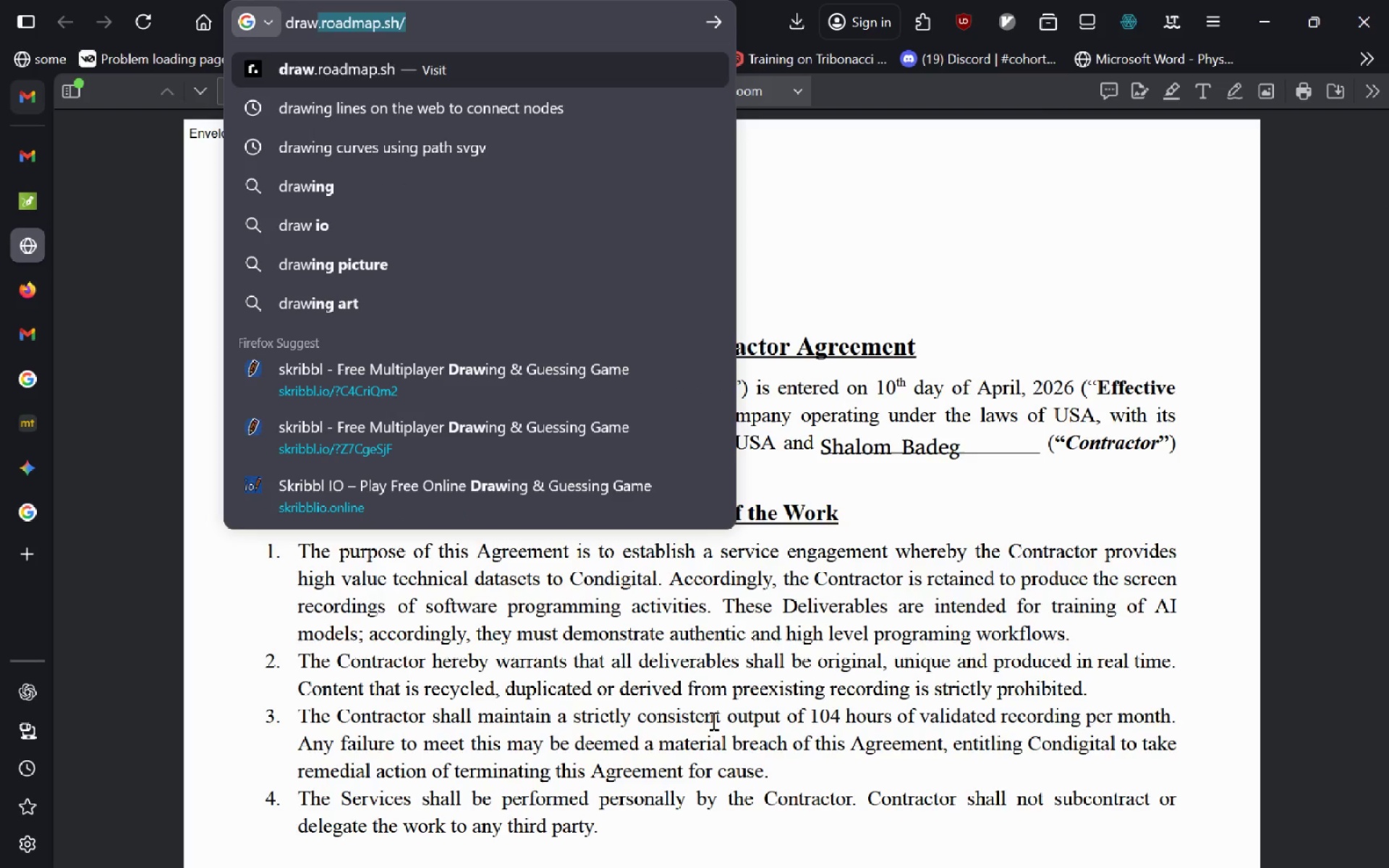 
key(Control+Backspace)
 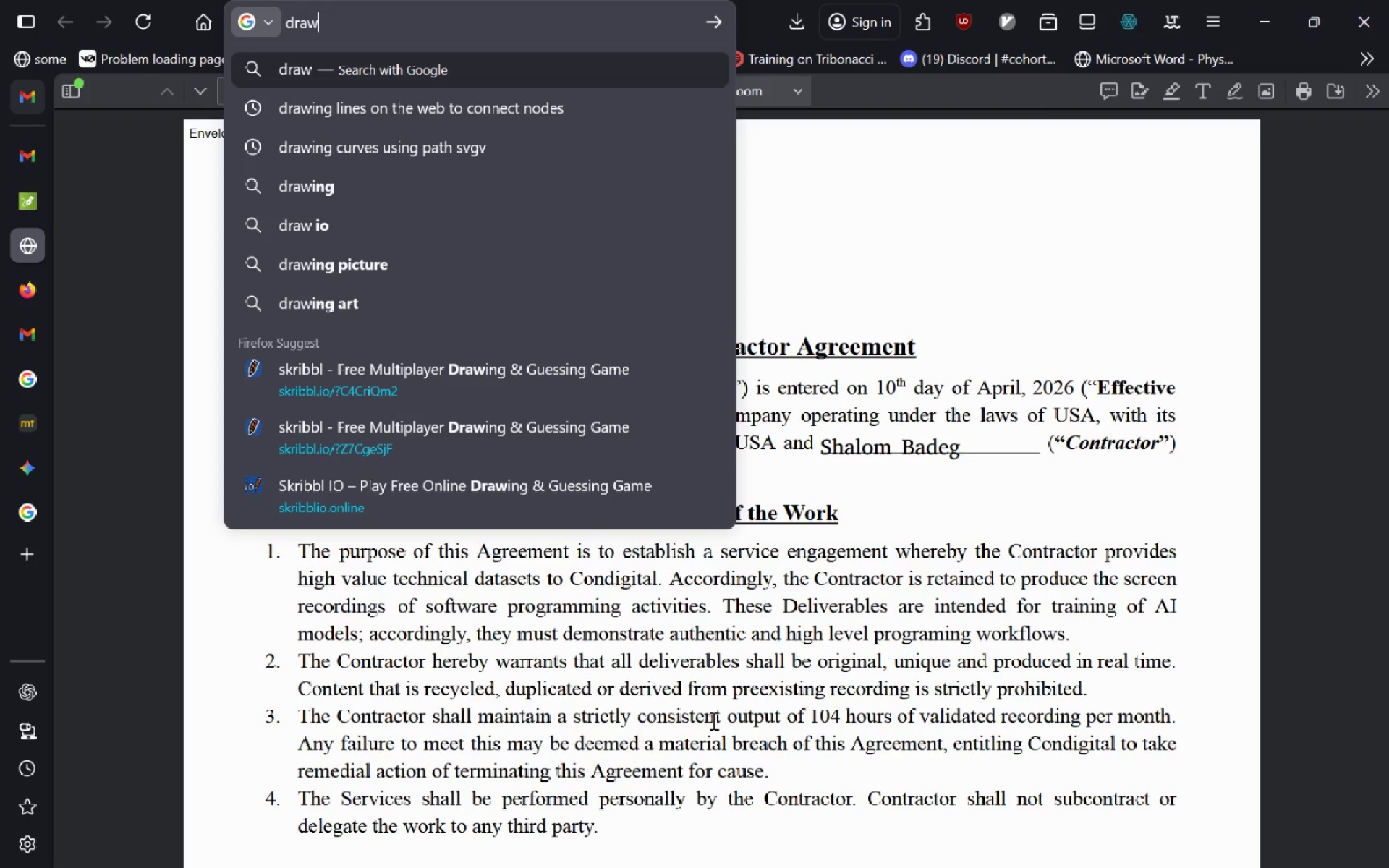 
key(Control+Backspace)
 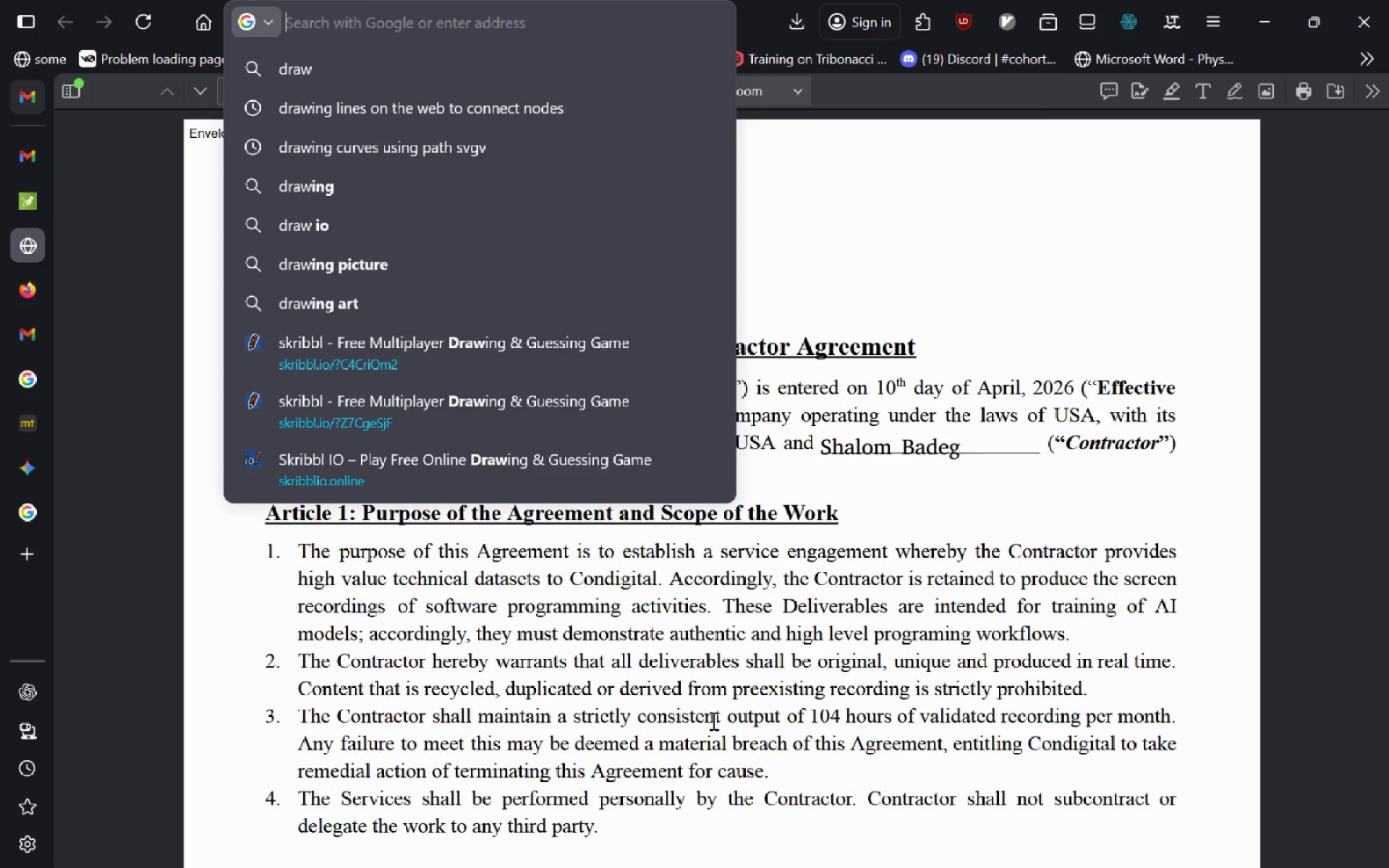 
type(raw d)
 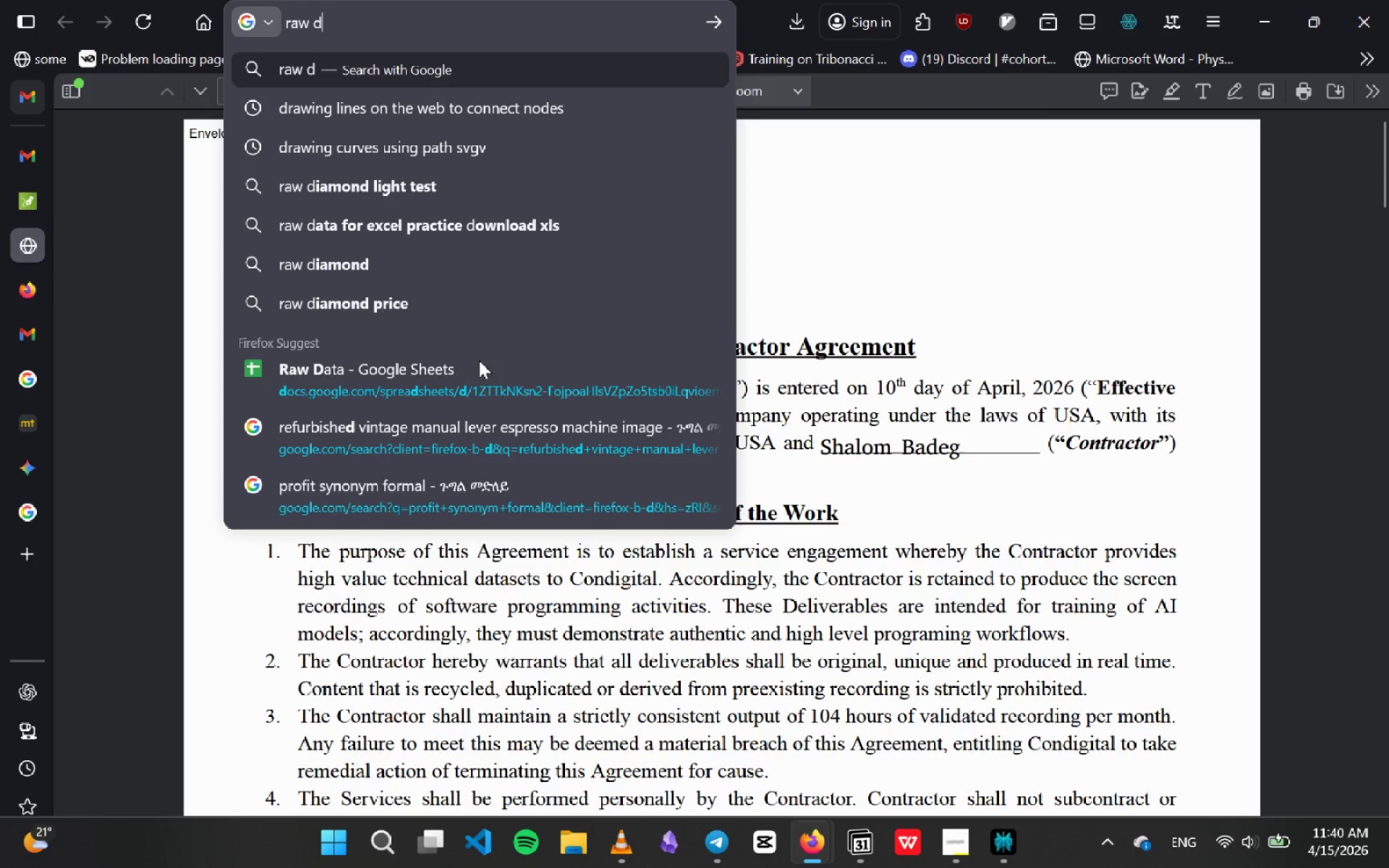 
left_click([460, 385])
 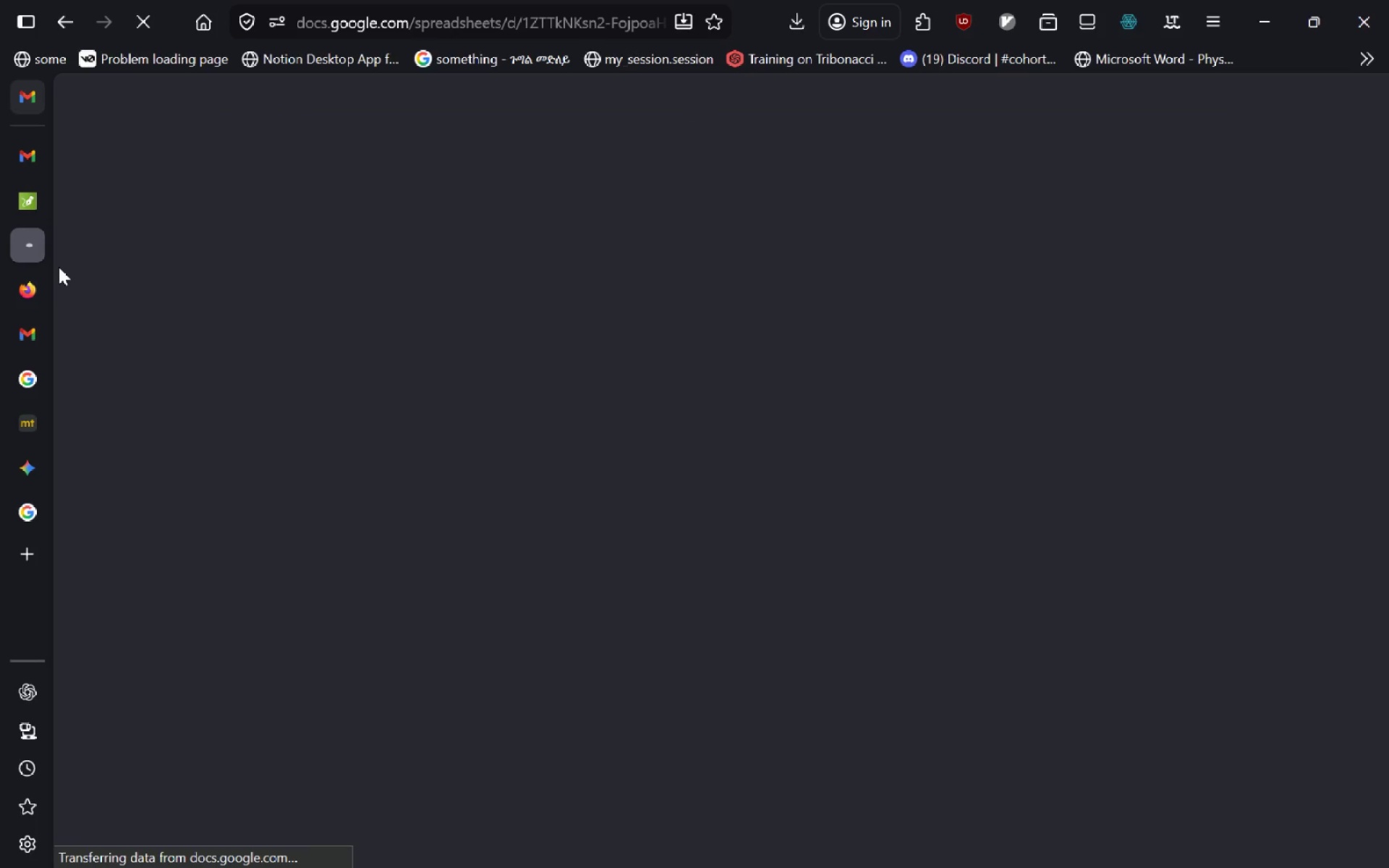 
left_click([35, 297])
 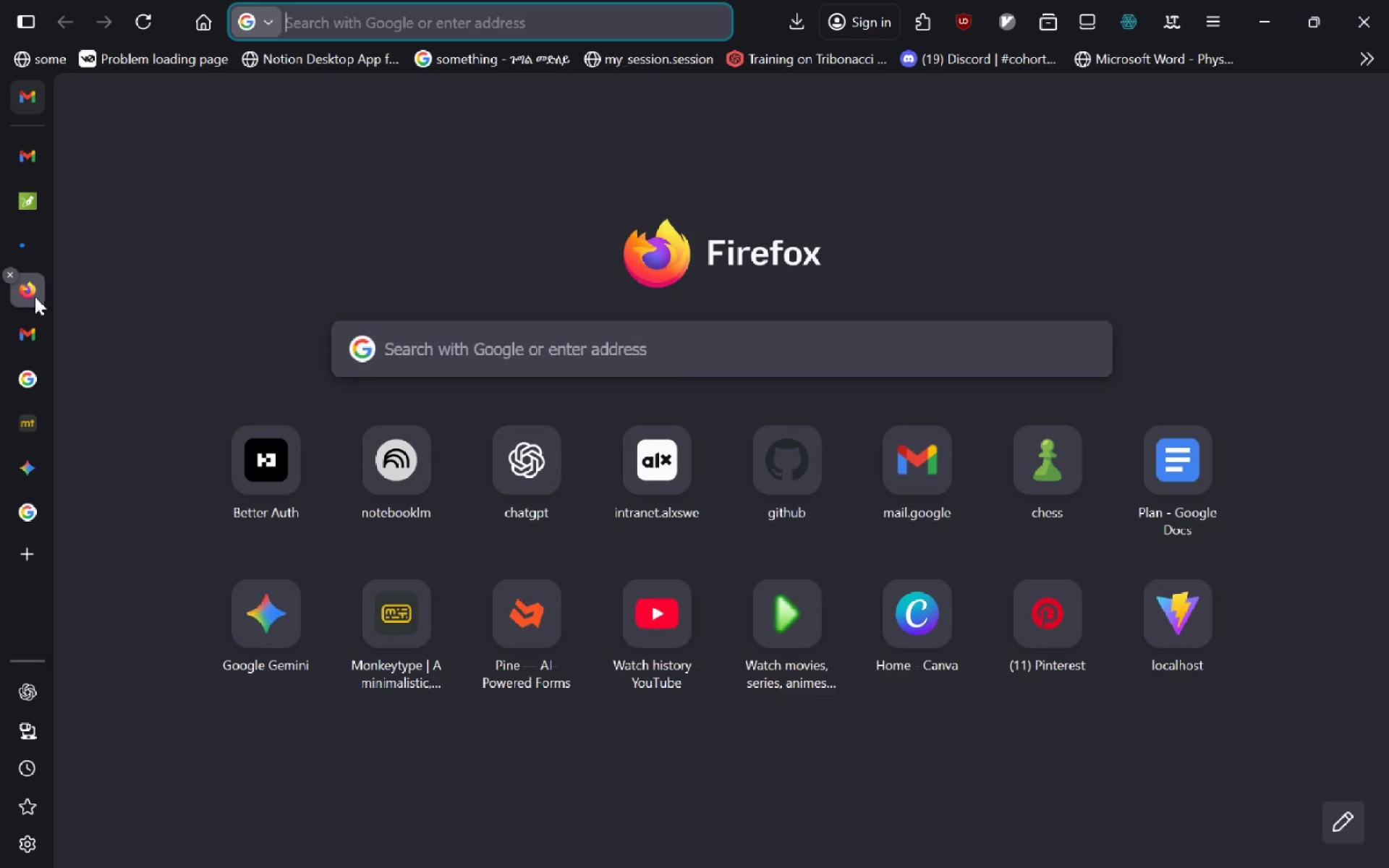 
key(Control+W)
 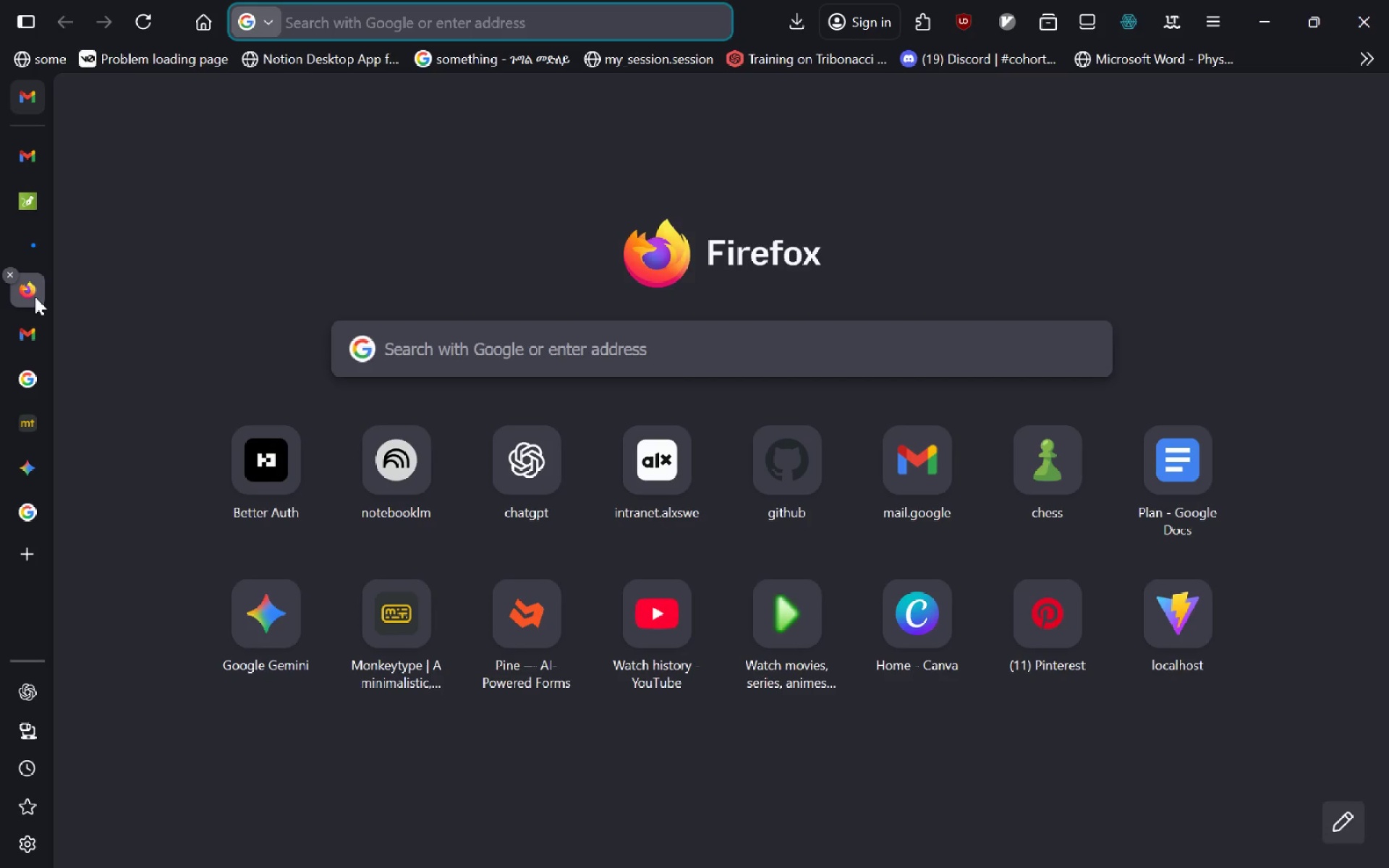 
left_click([27, 326])
 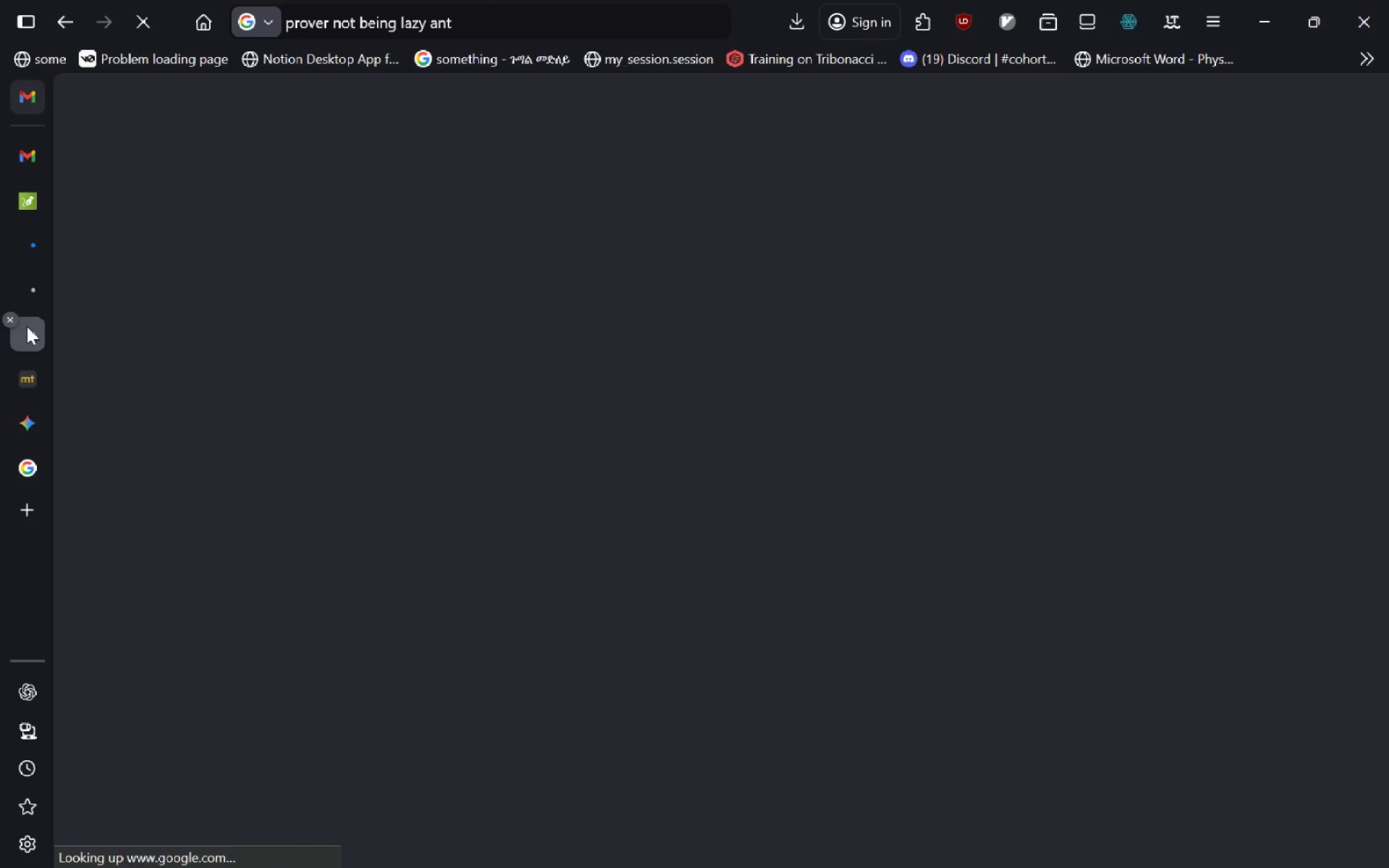 
key(Control+W)
 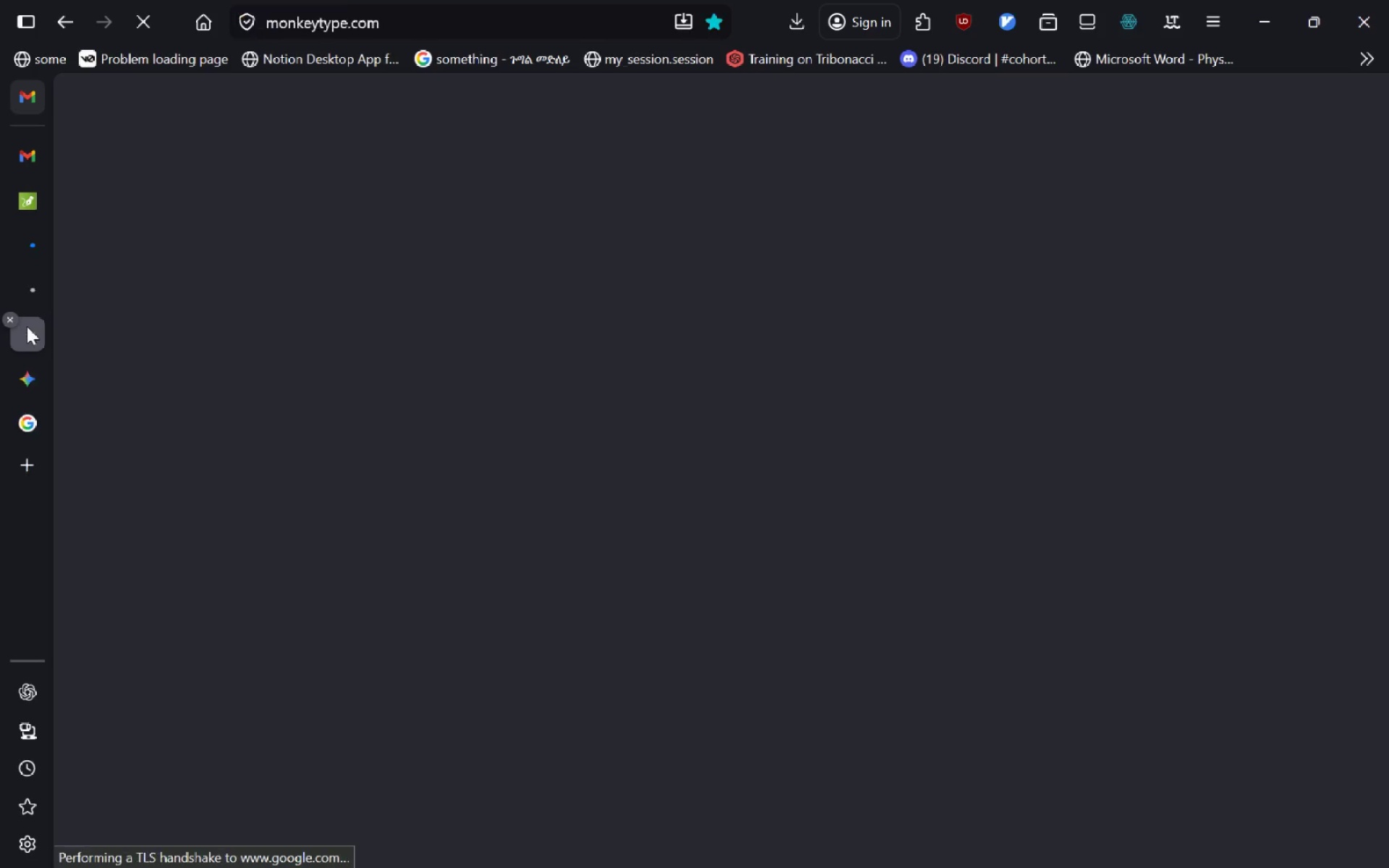 
left_click([30, 364])
 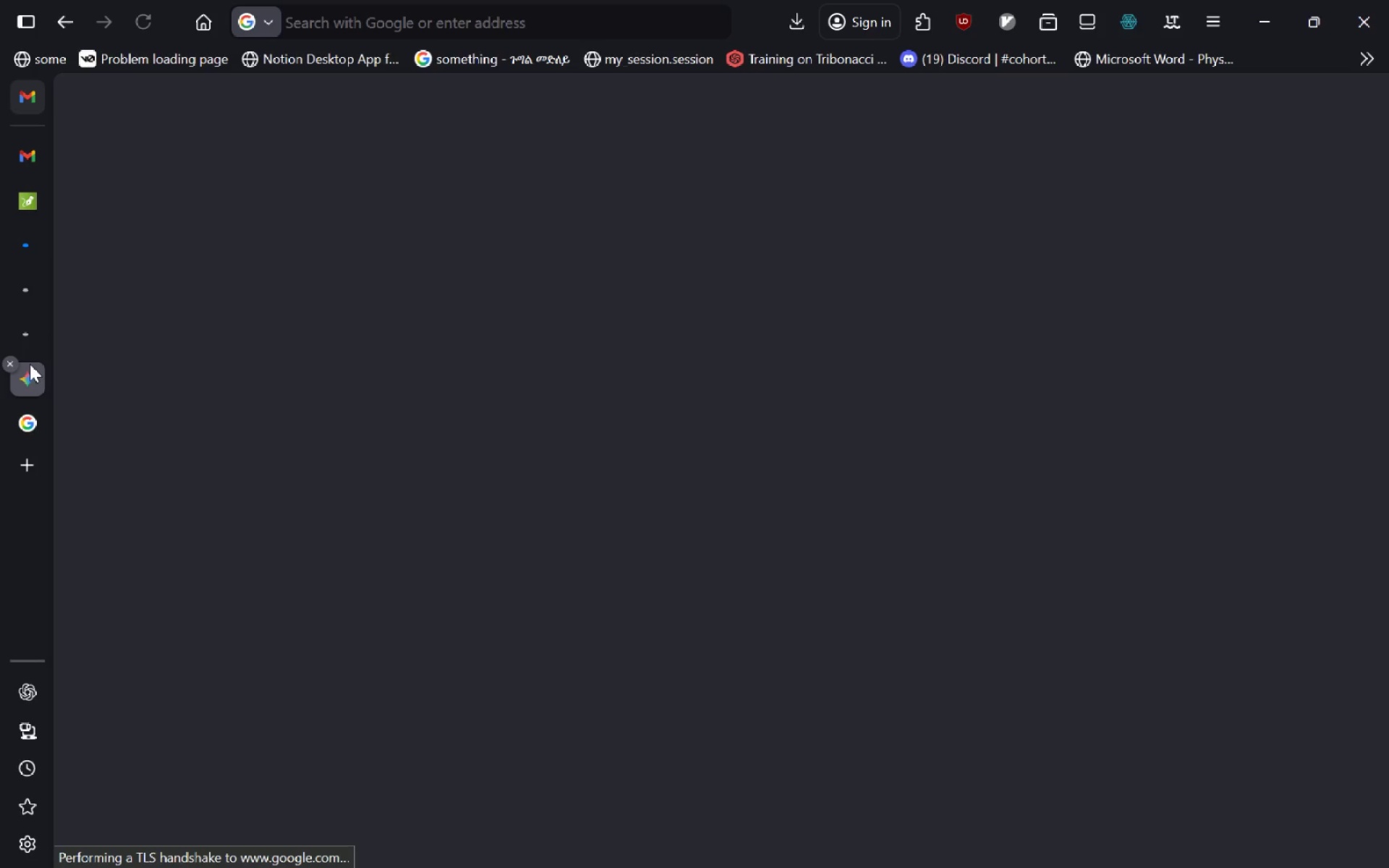 
key(Control+W)
 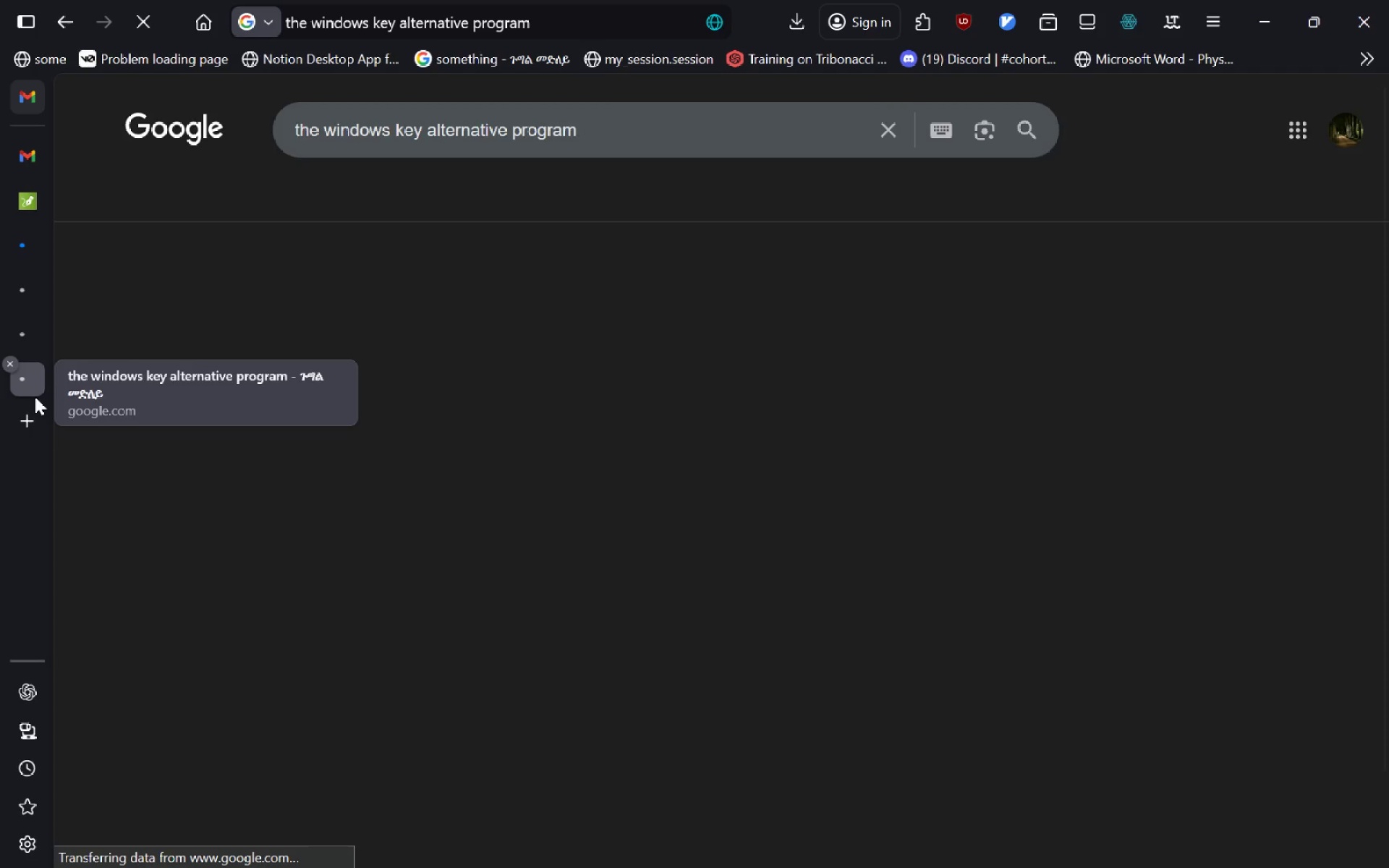 
left_click([35, 396])
 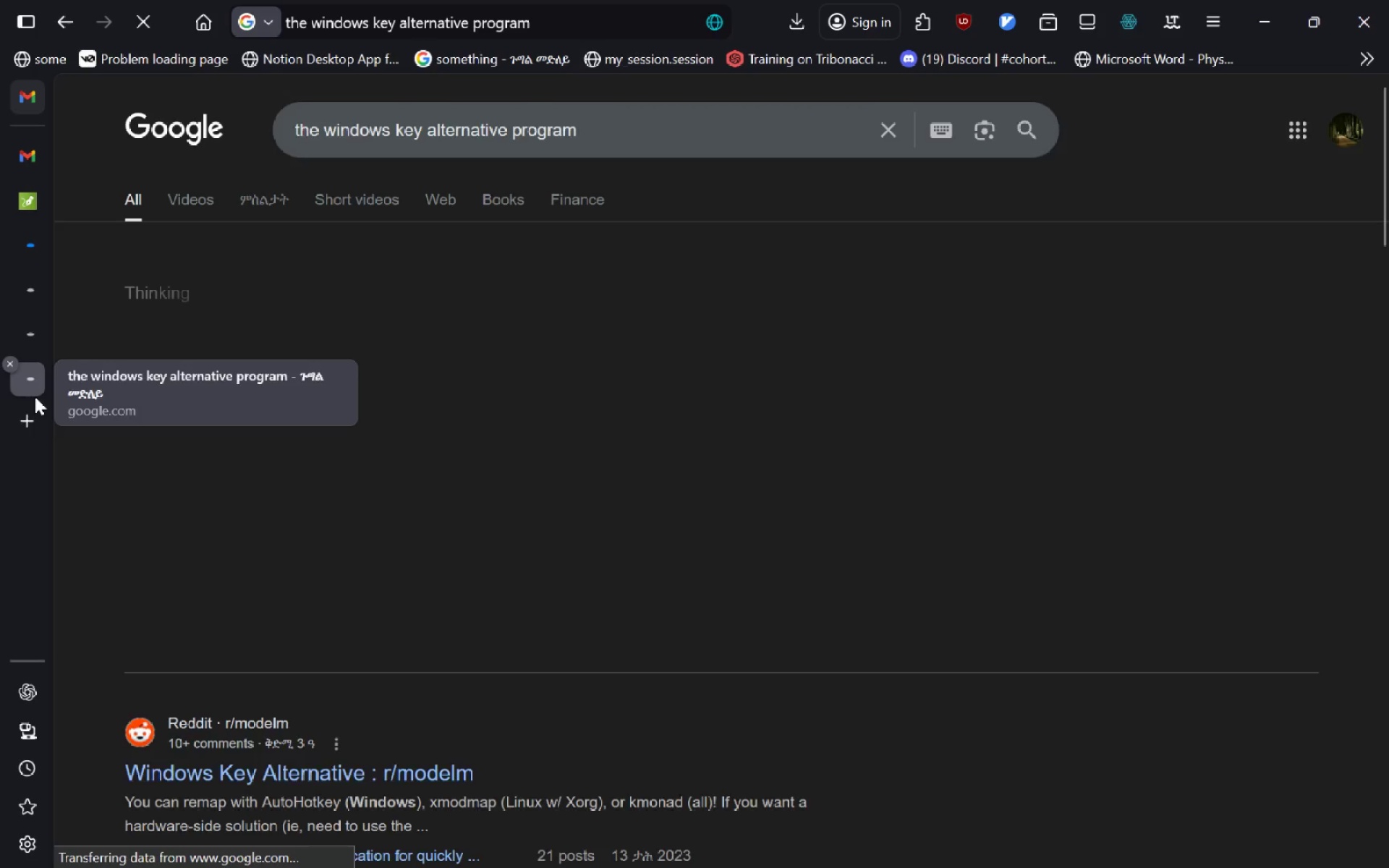 
key(Control+W)
 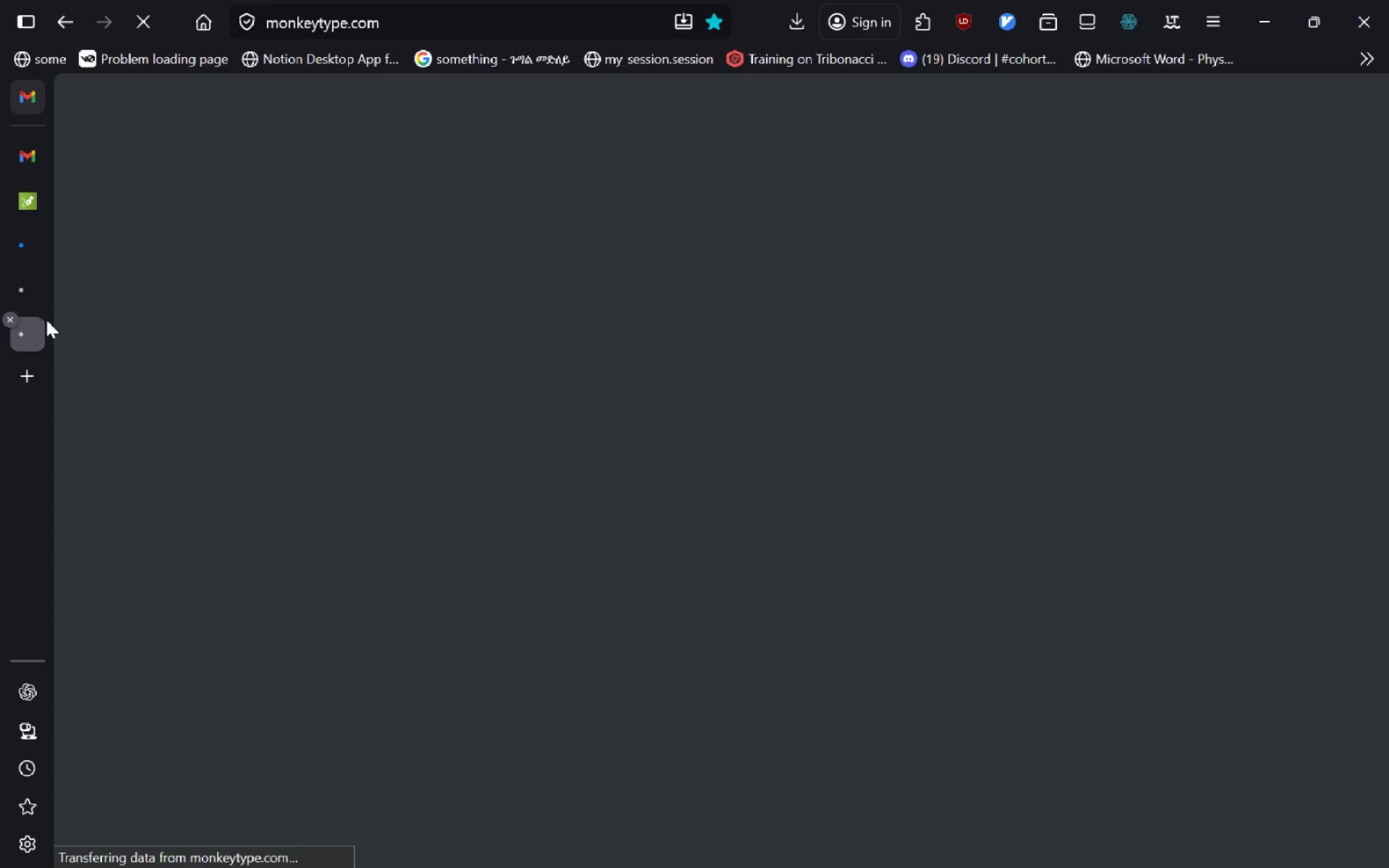 
hold_key(key=ControlLeft, duration=0.5)
 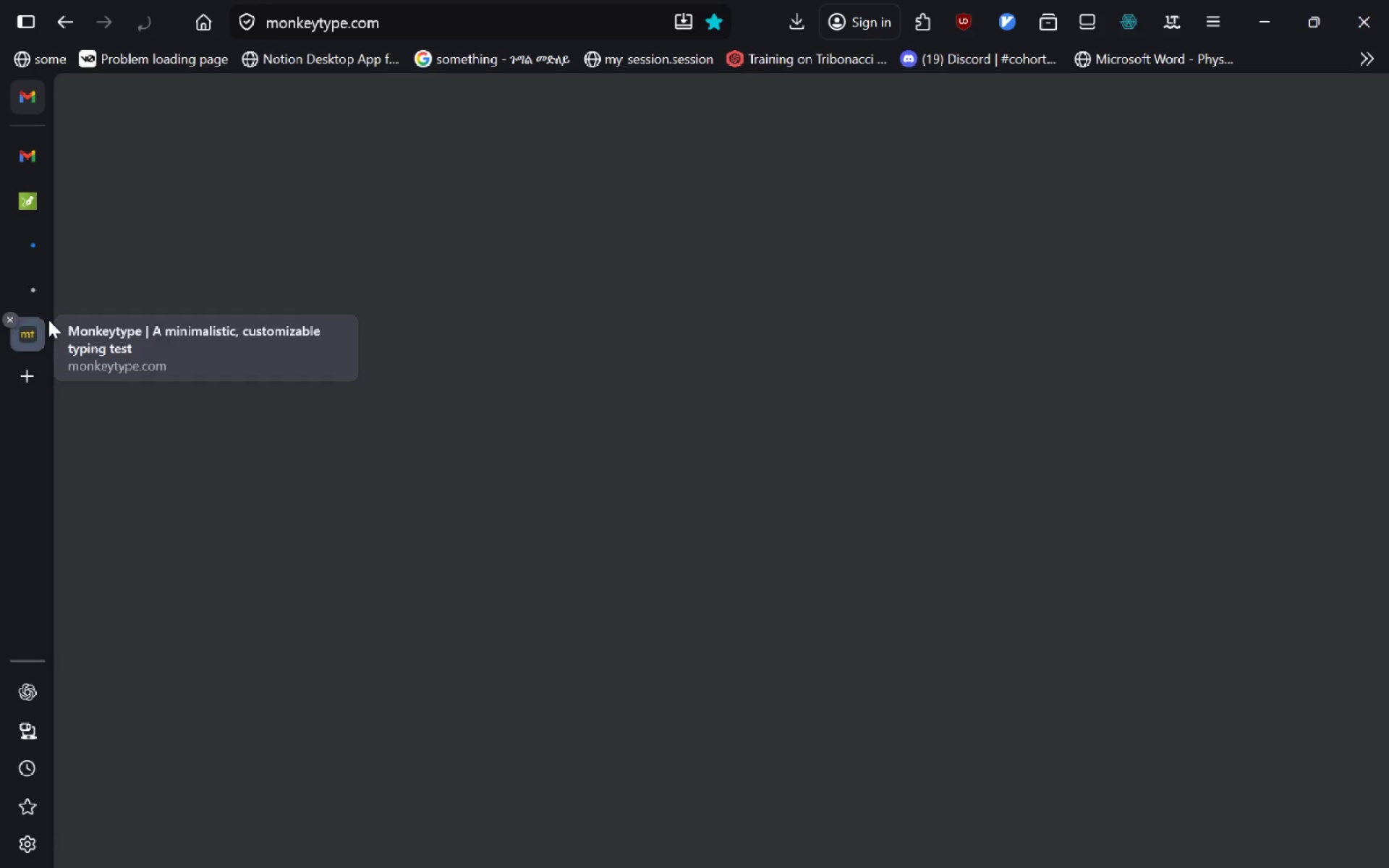 
key(Control+W)
 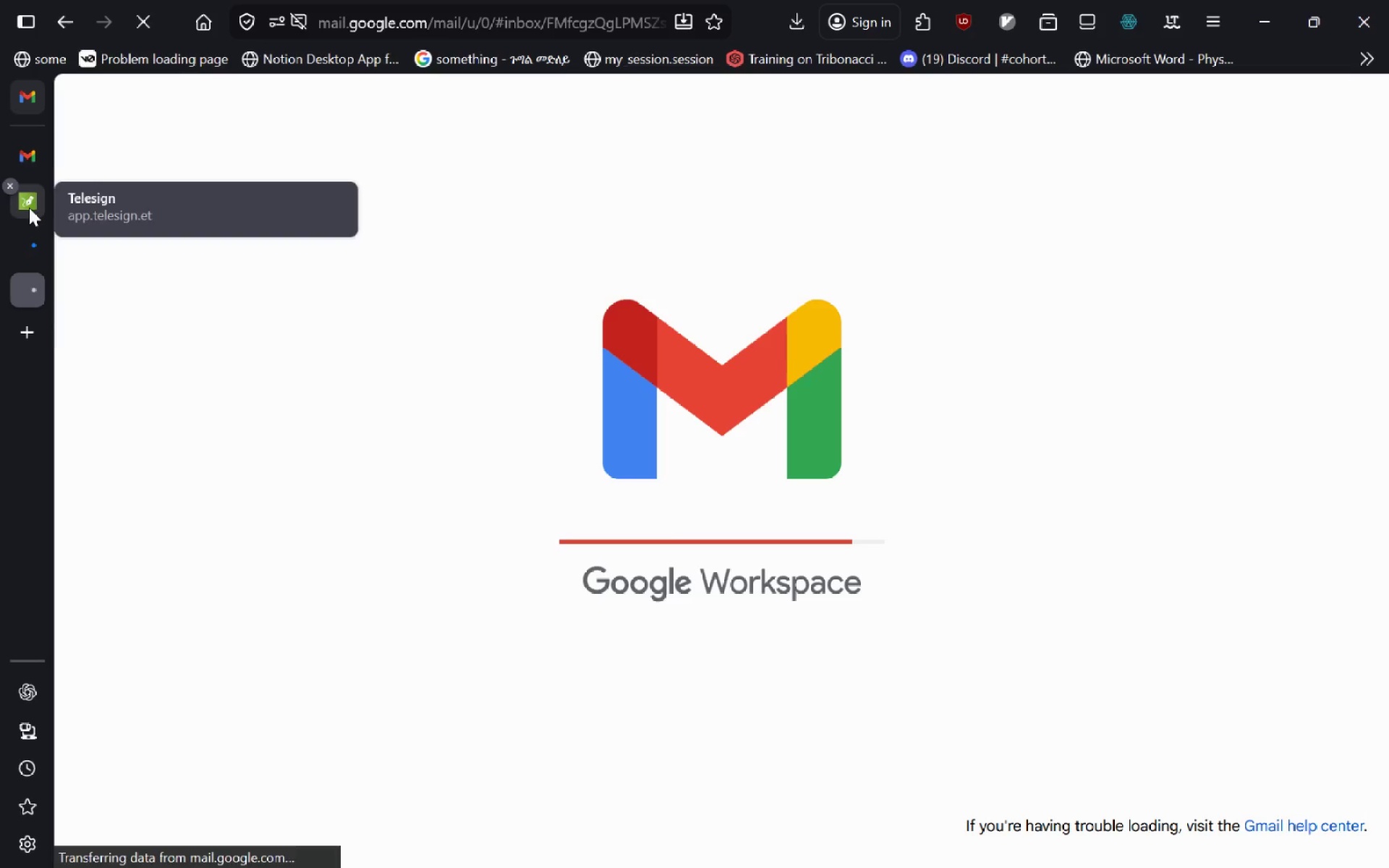 
left_click([33, 173])
 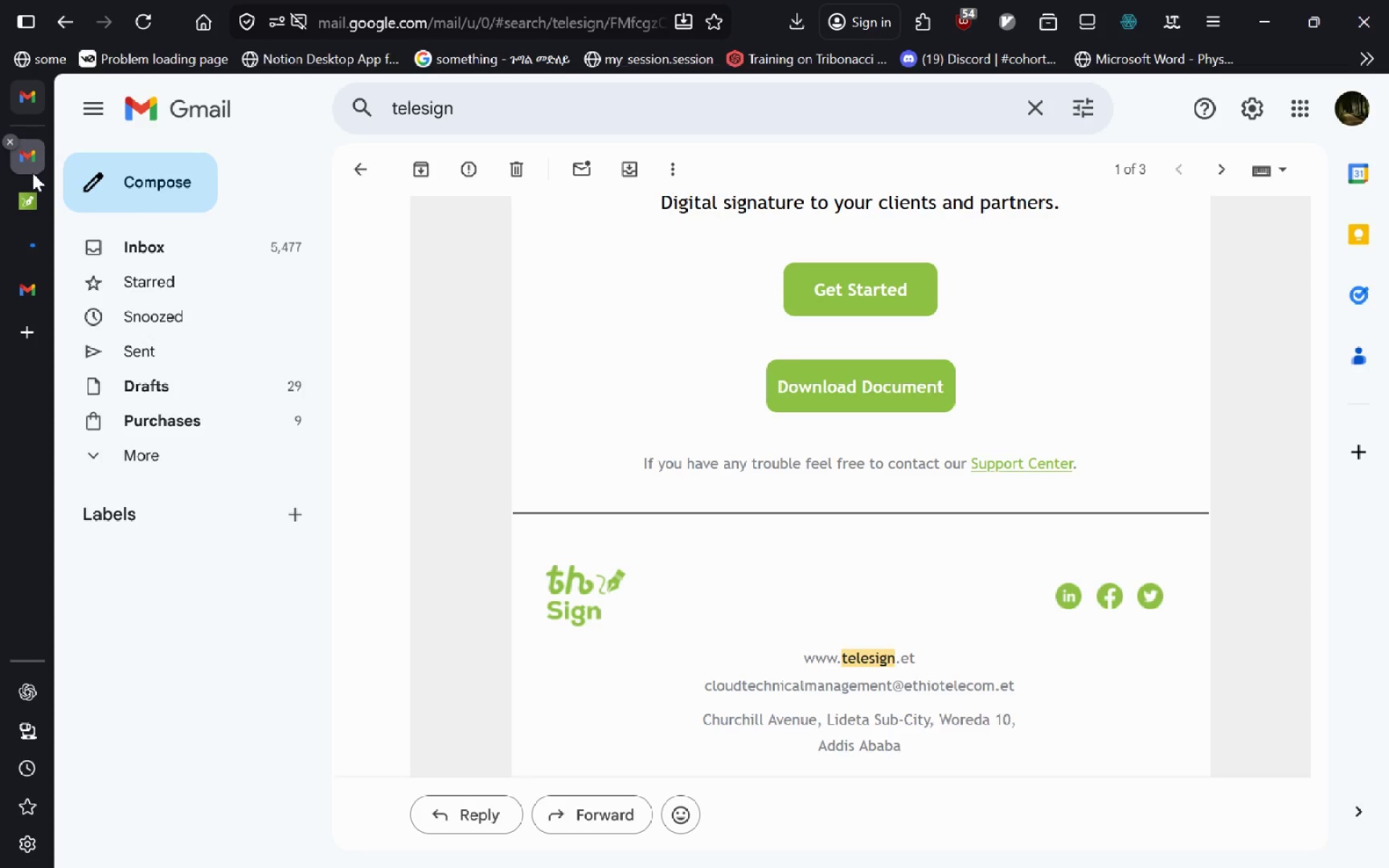 
key(Control+W)
 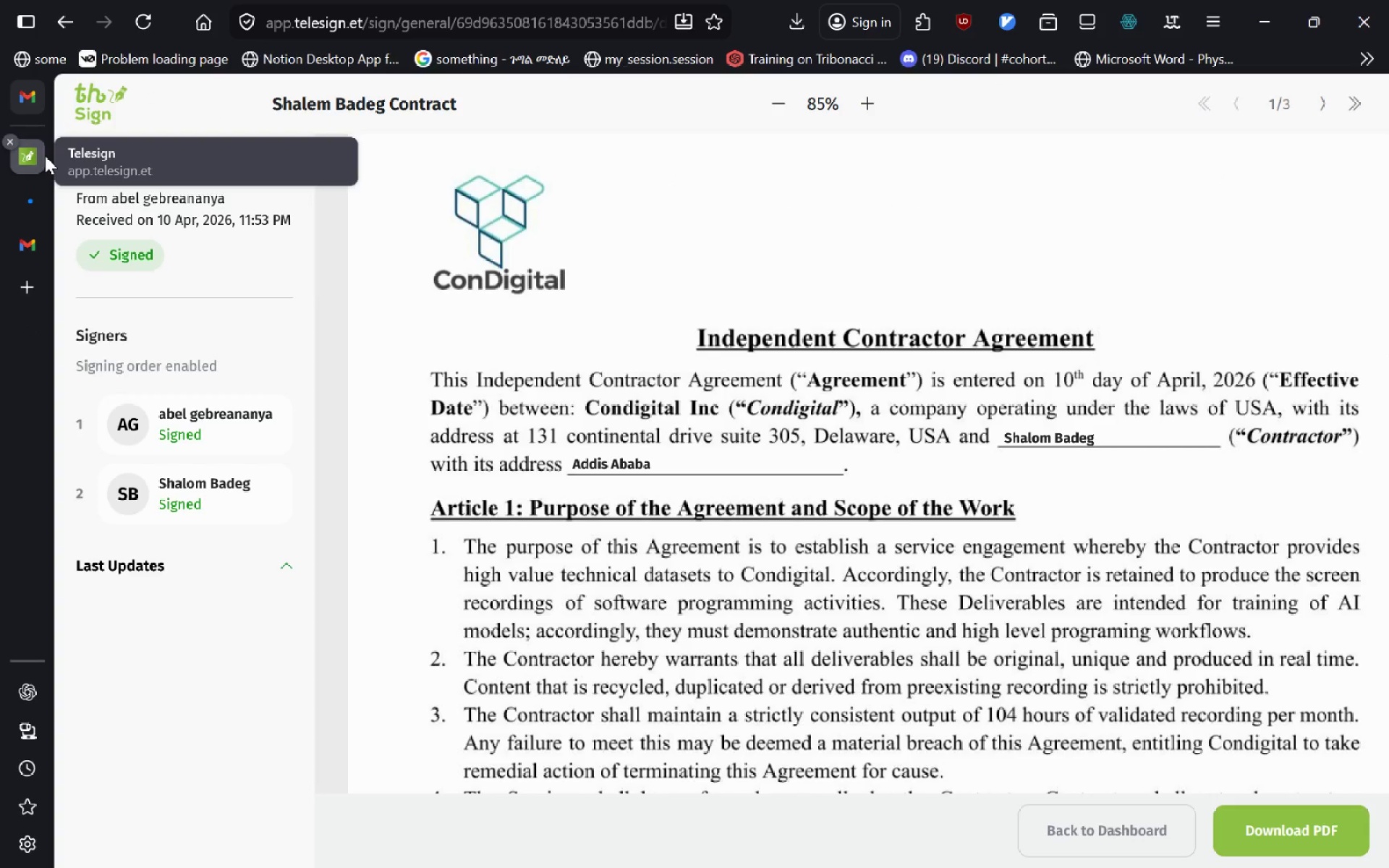 
left_click([35, 90])
 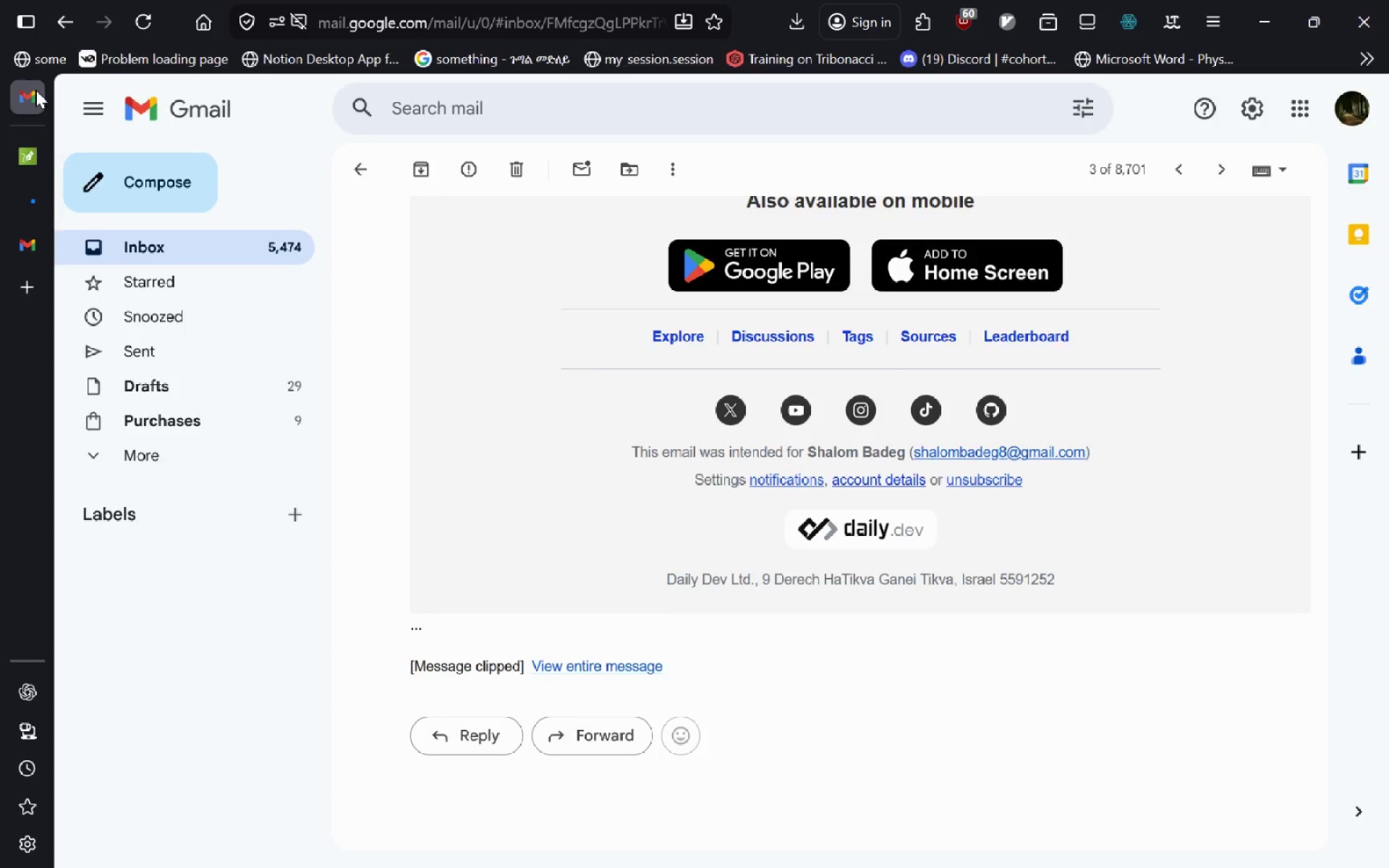 
key(Control+W)
 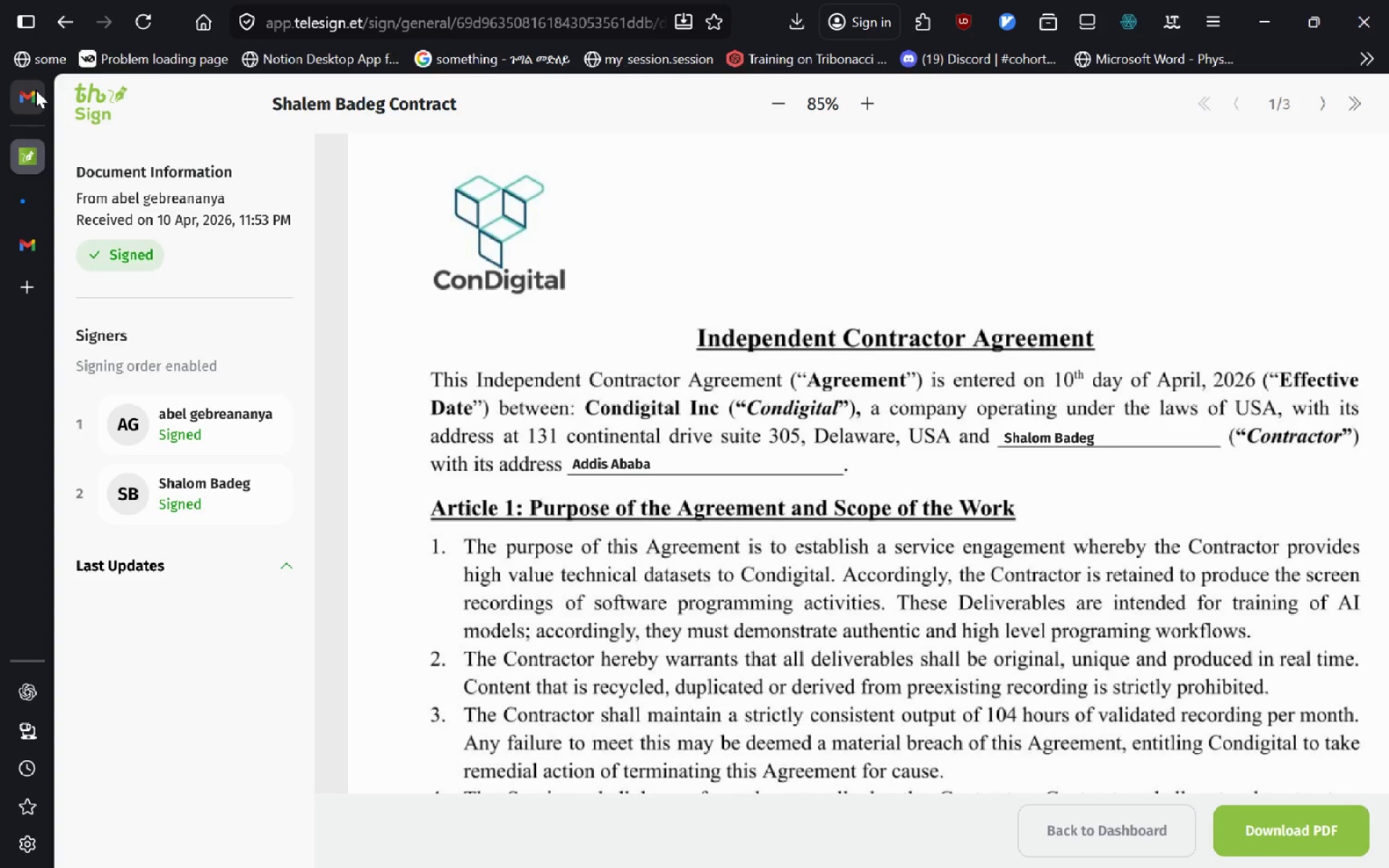 
key(Control+W)
 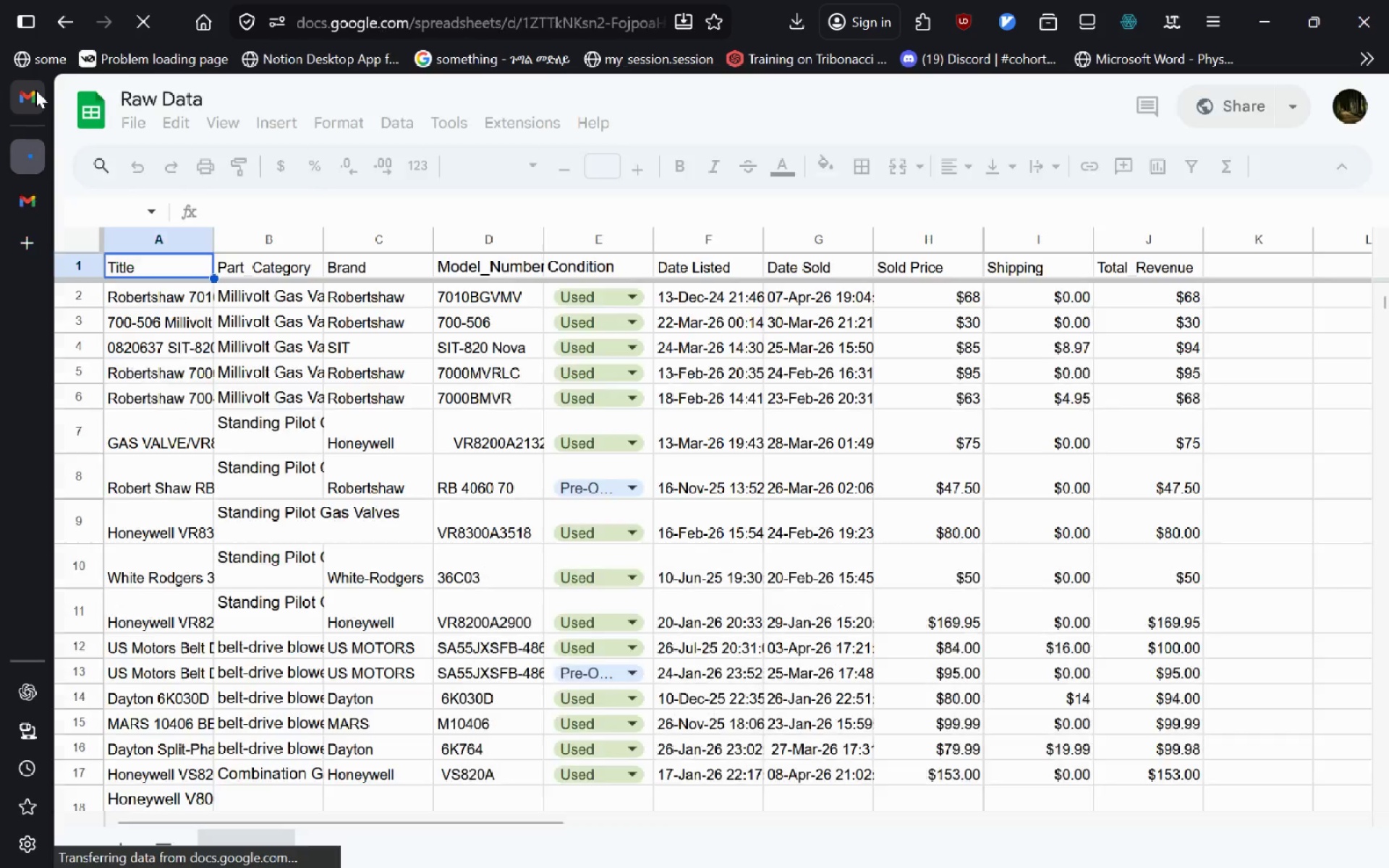 
hold_key(key=ControlLeft, duration=0.77)
 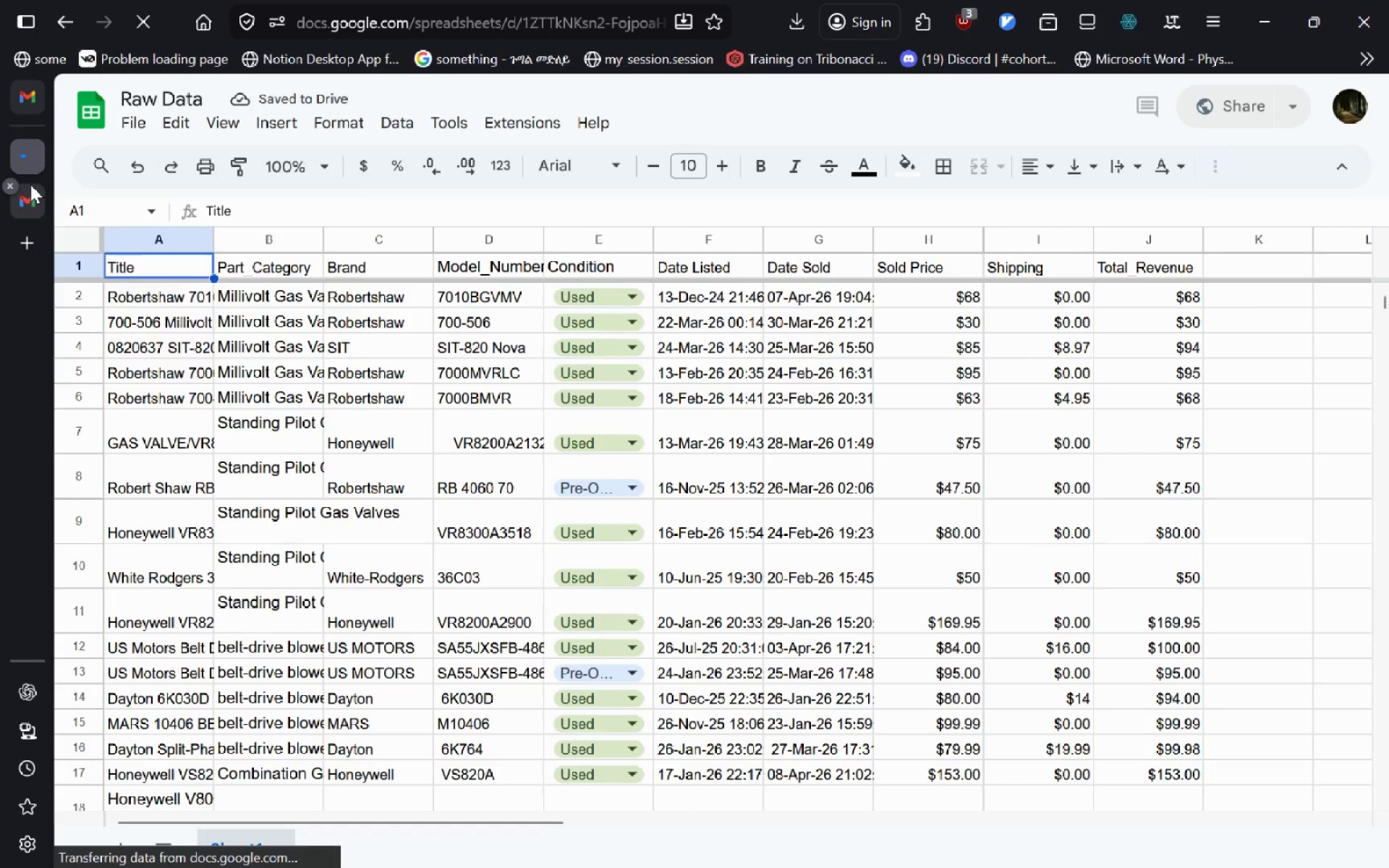 
left_click([35, 201])
 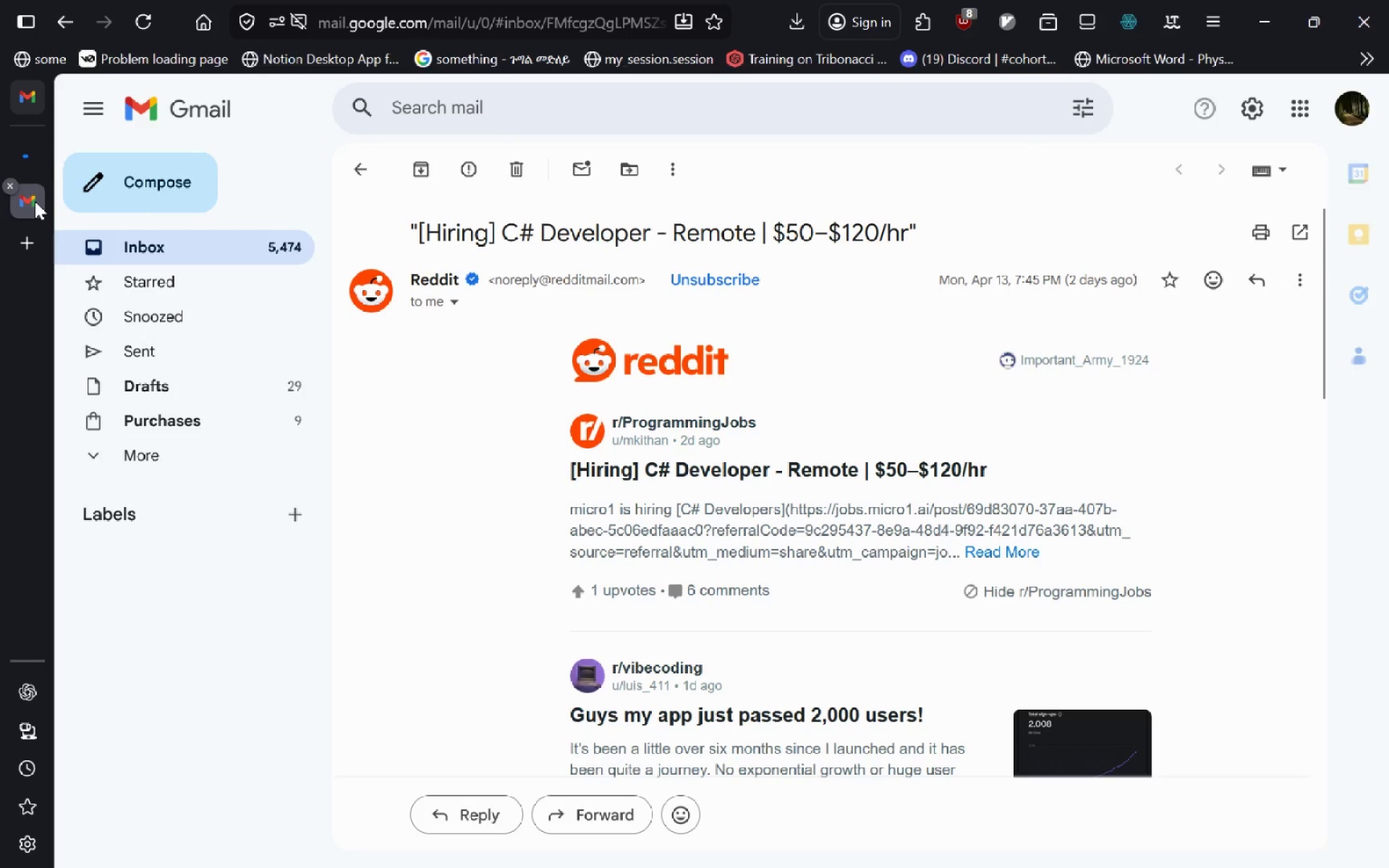 
key(Control+W)
 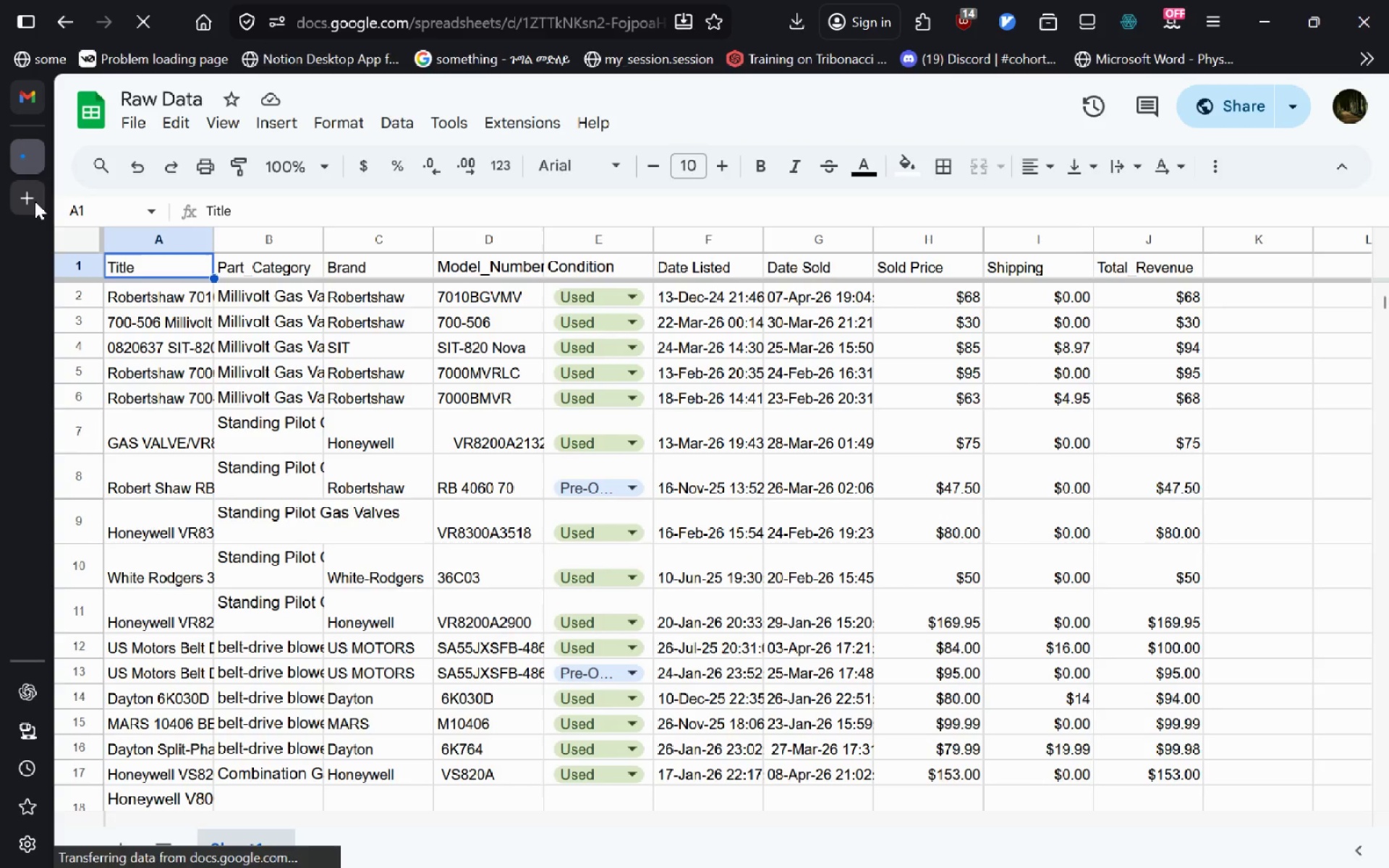 
mouse_move([522, 447])
 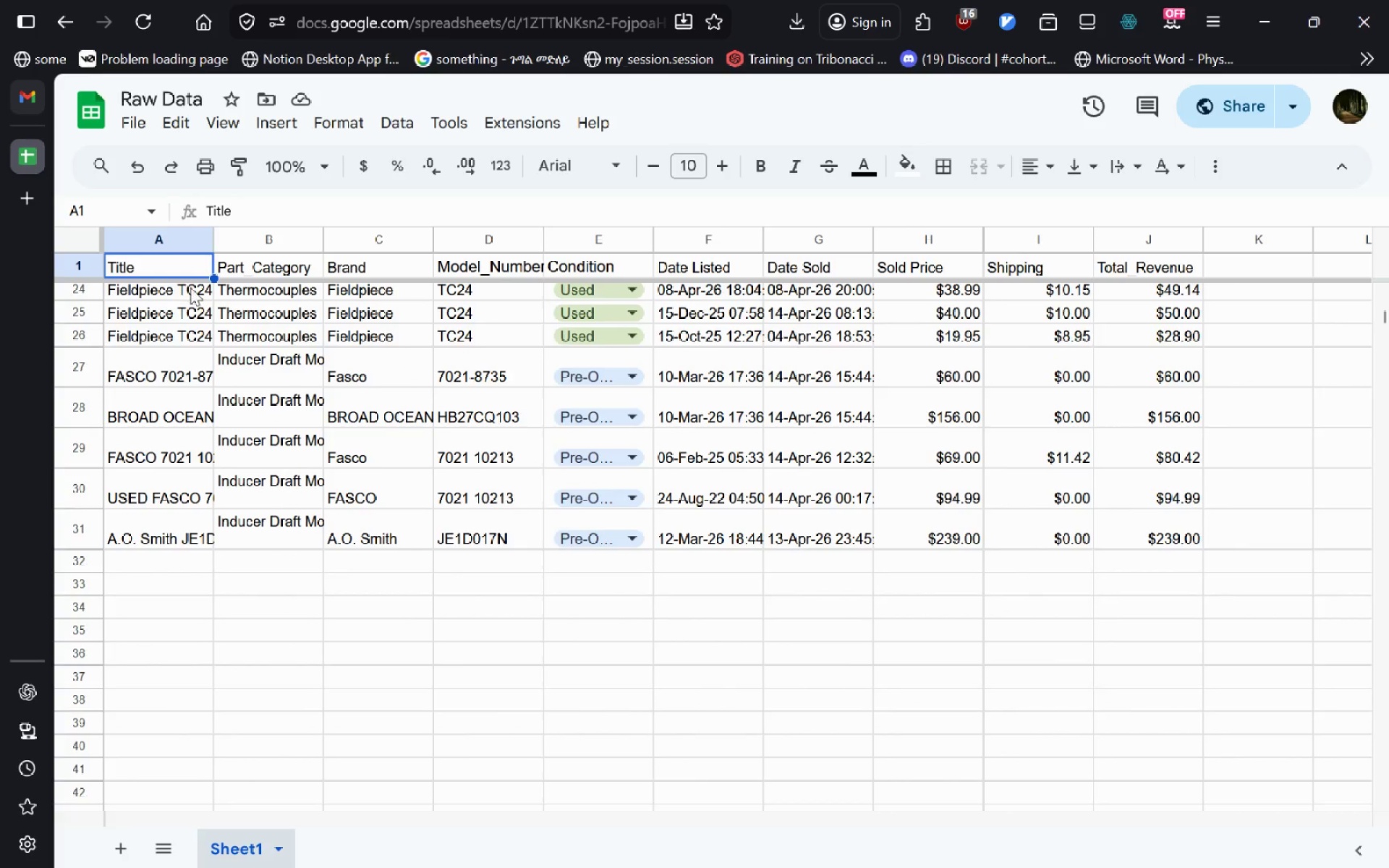 
hold_key(key=ControlLeft, duration=0.73)